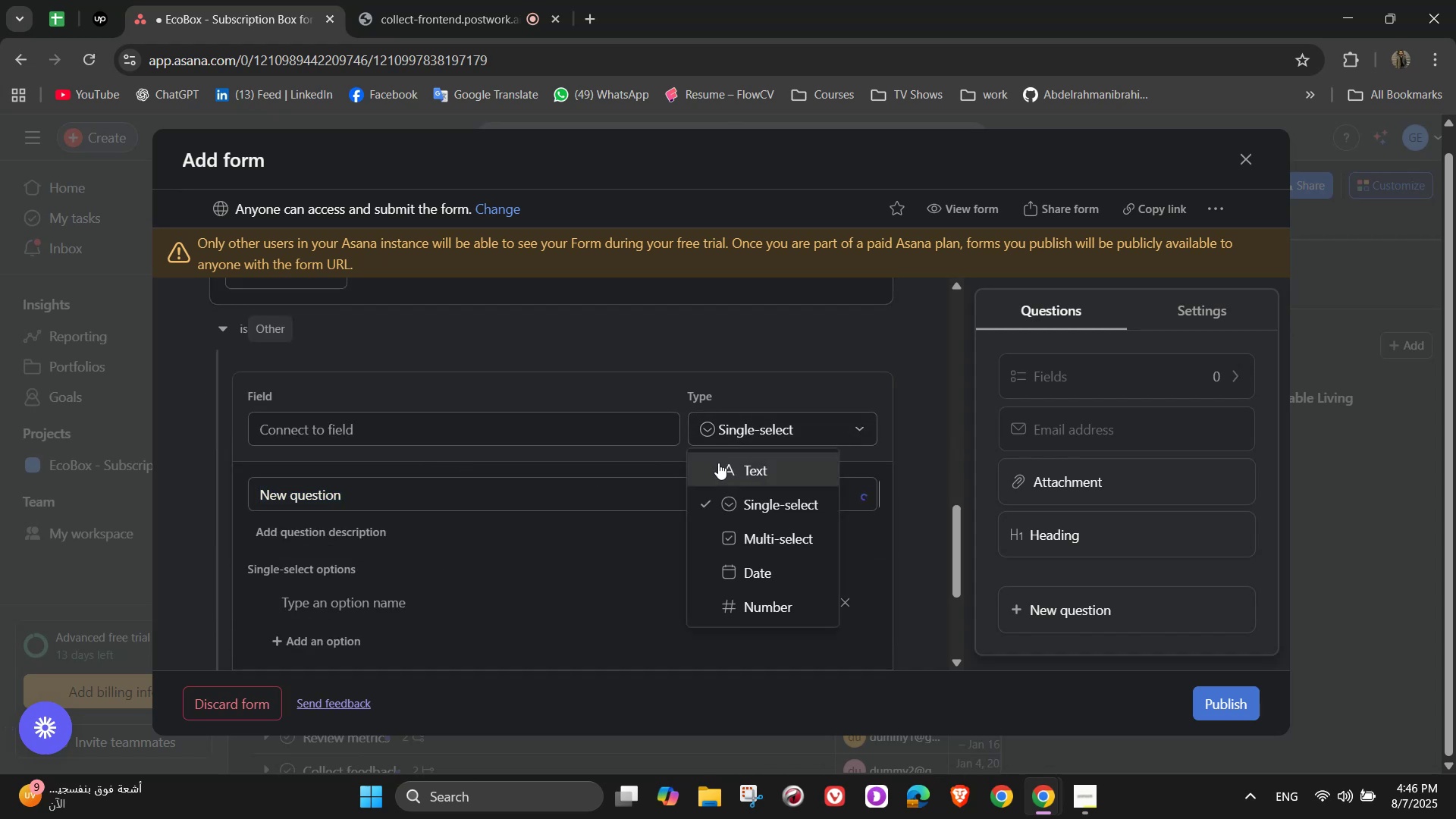 
left_click([718, 463])
 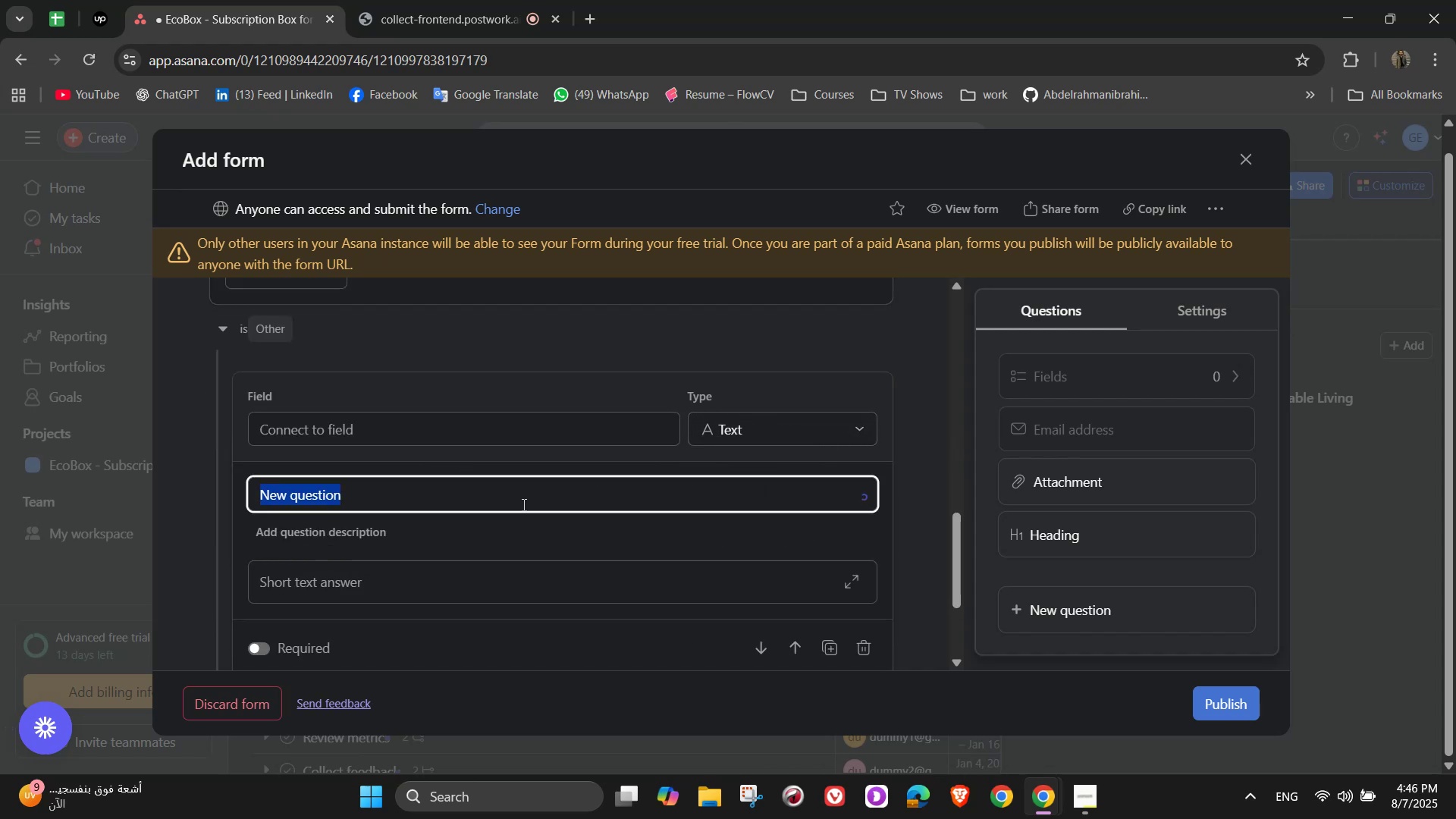 
double_click([522, 504])
 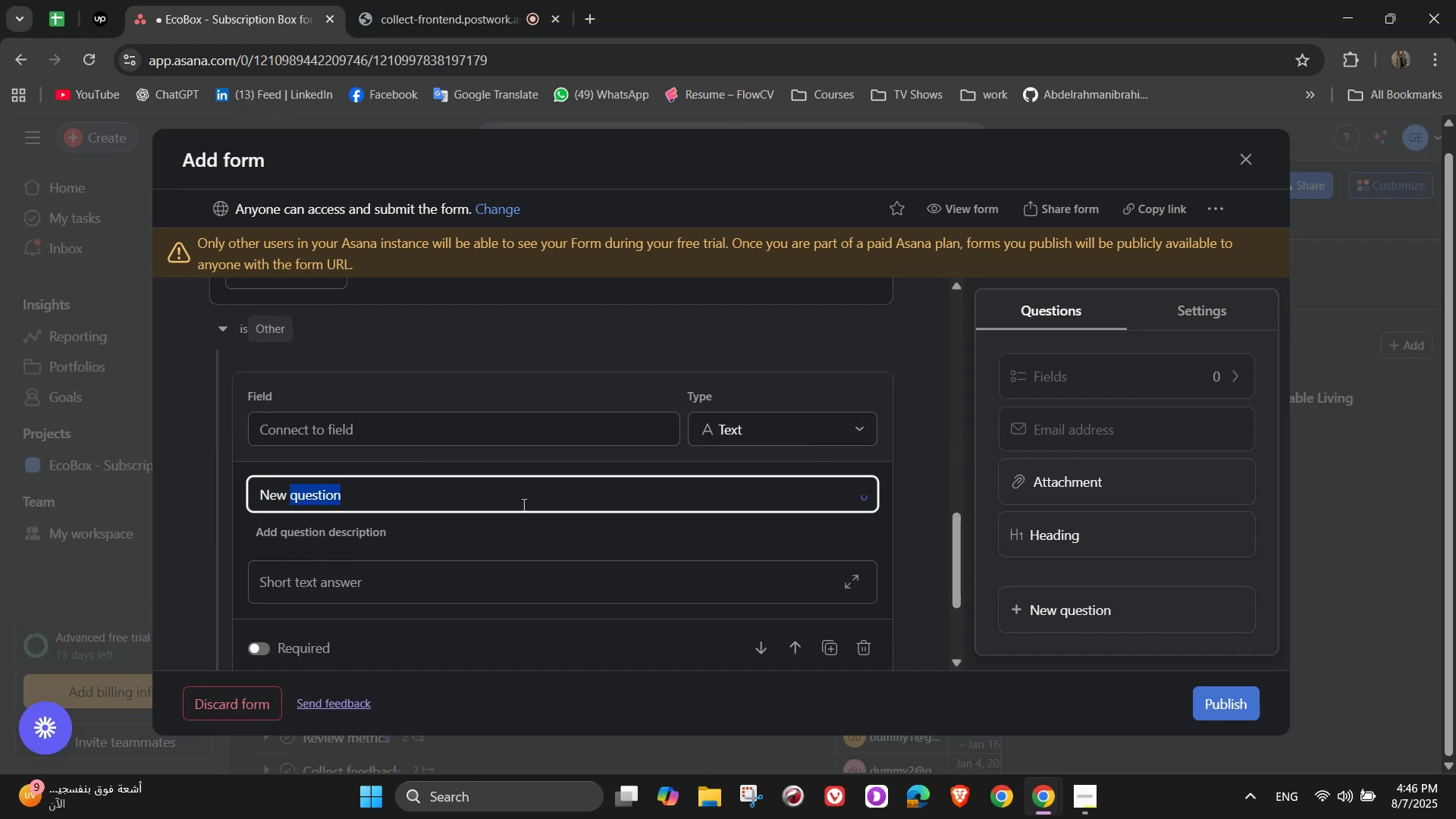 
triple_click([522, 504])
 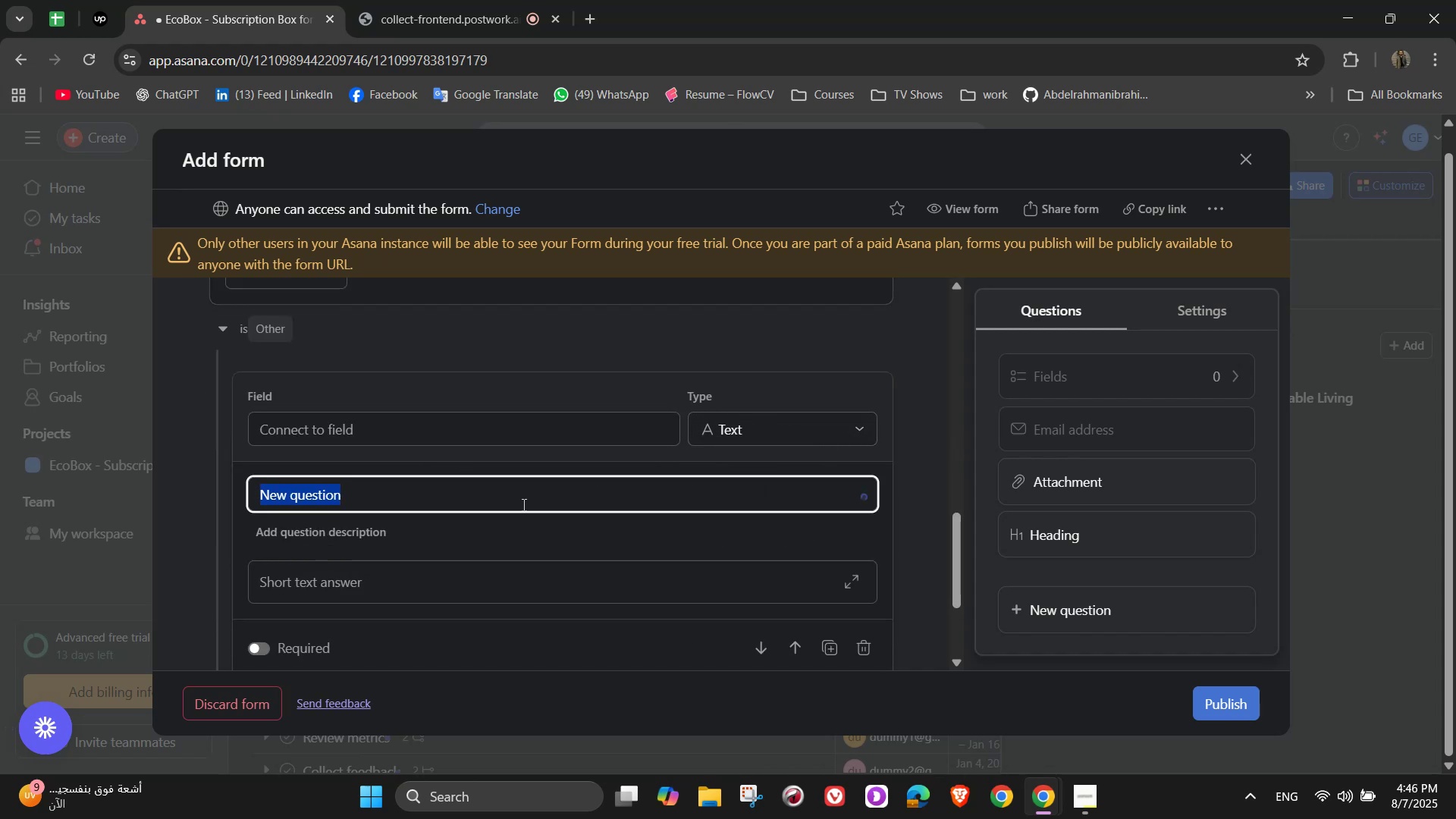 
key(Backspace)
 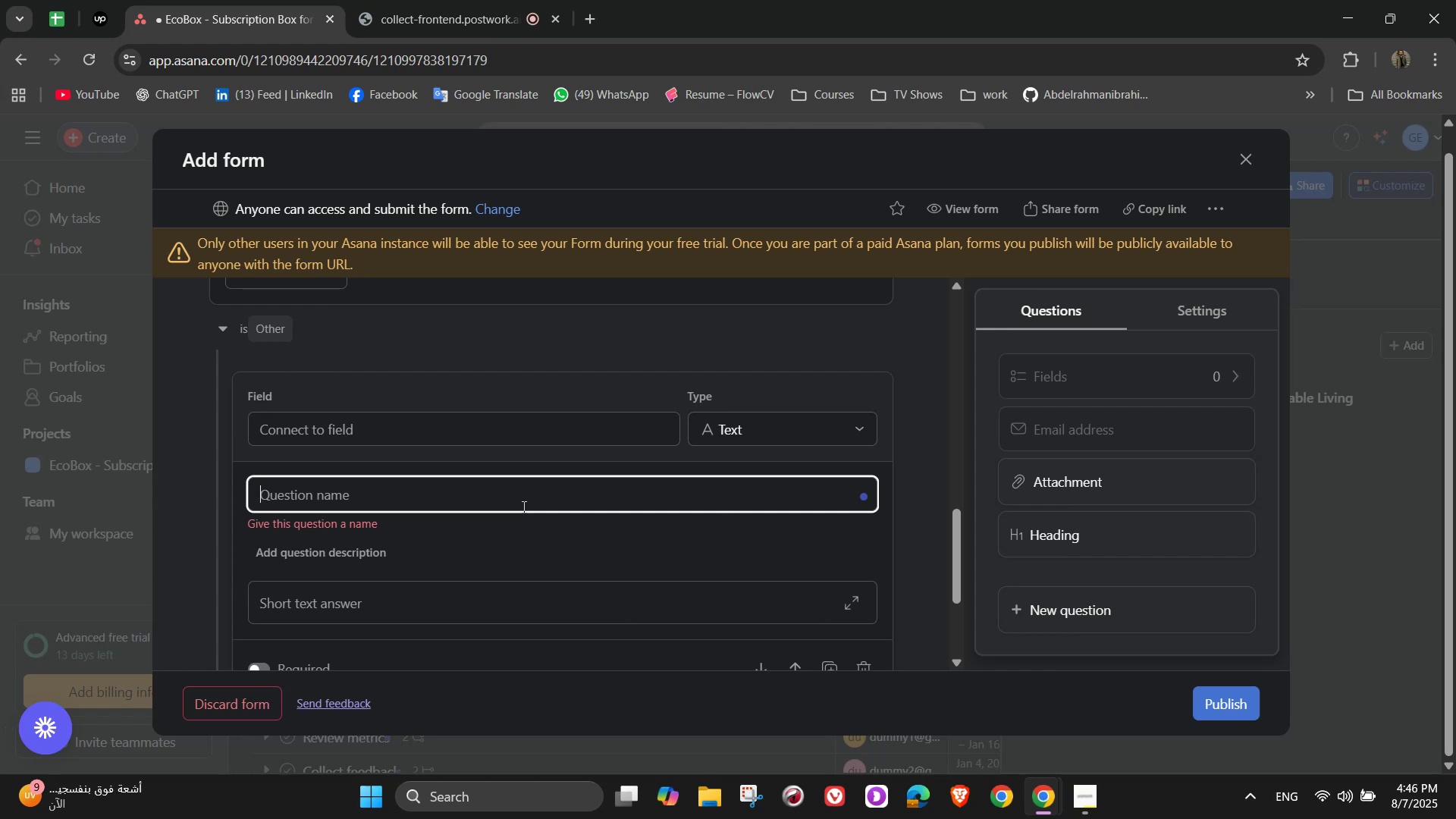 
wait(11.12)
 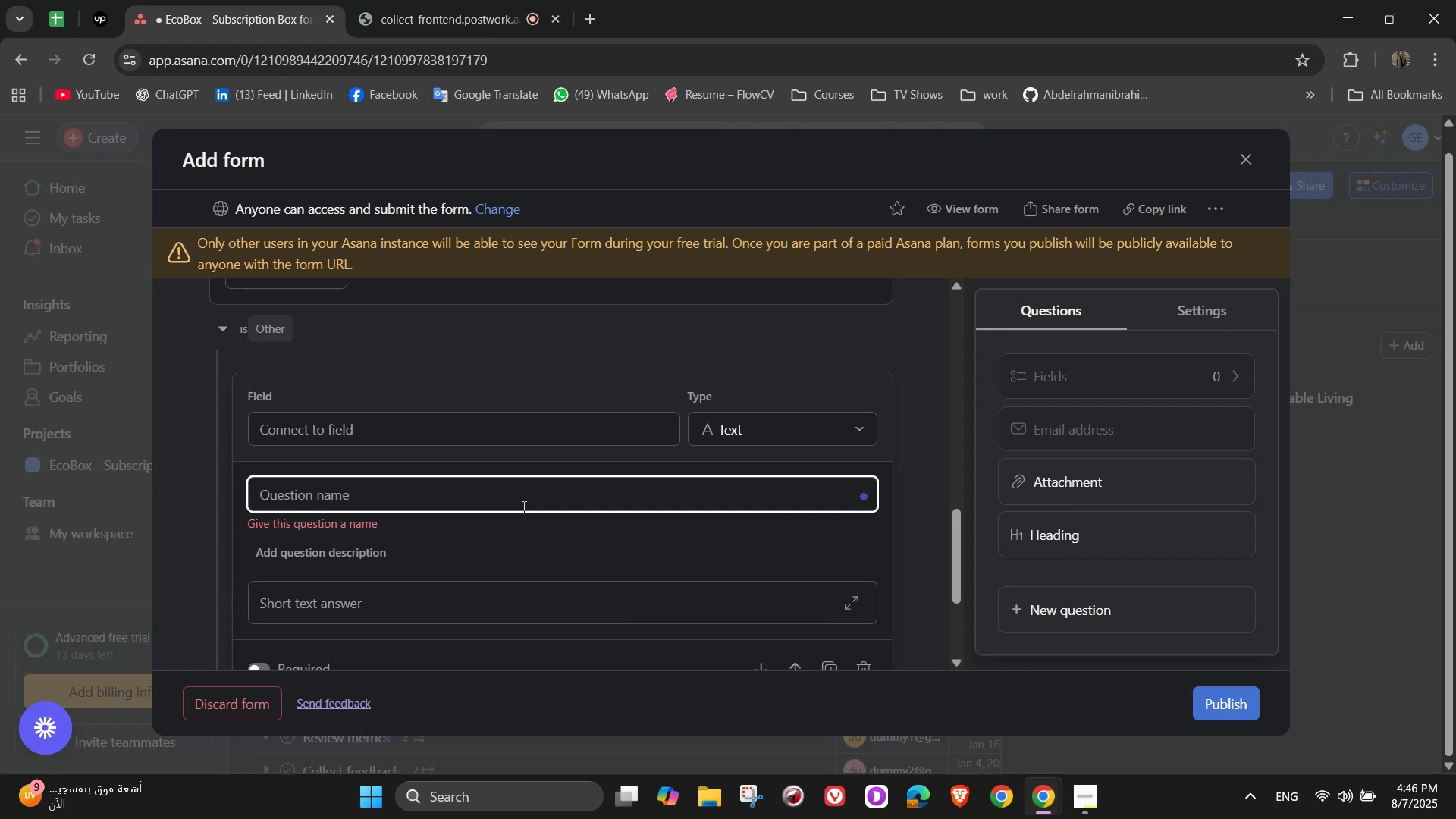 
type(Category of Pros)
key(Backspace)
type(duct)
 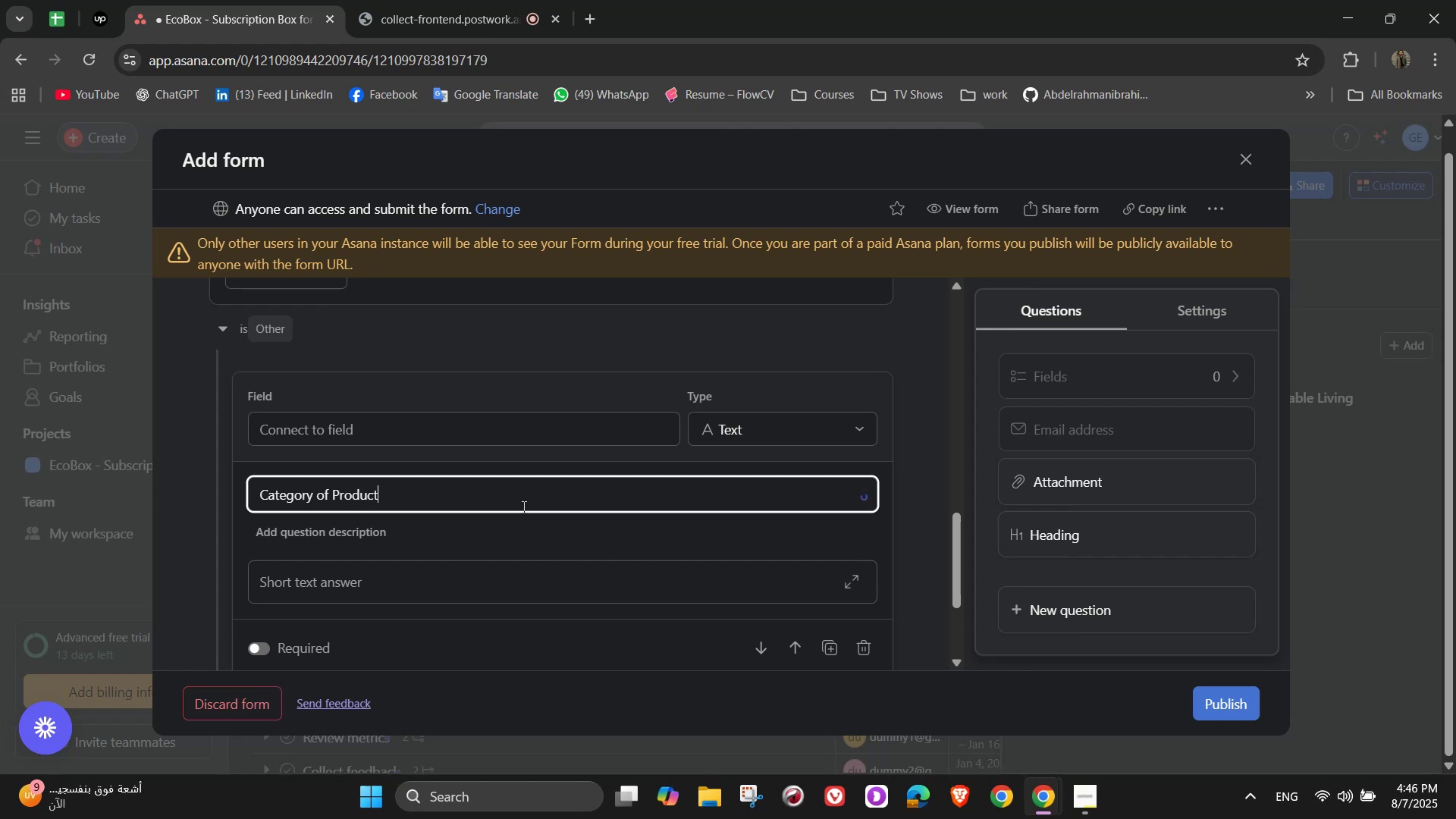 
scroll: coordinate [522, 507], scroll_direction: down, amount: 1.0
 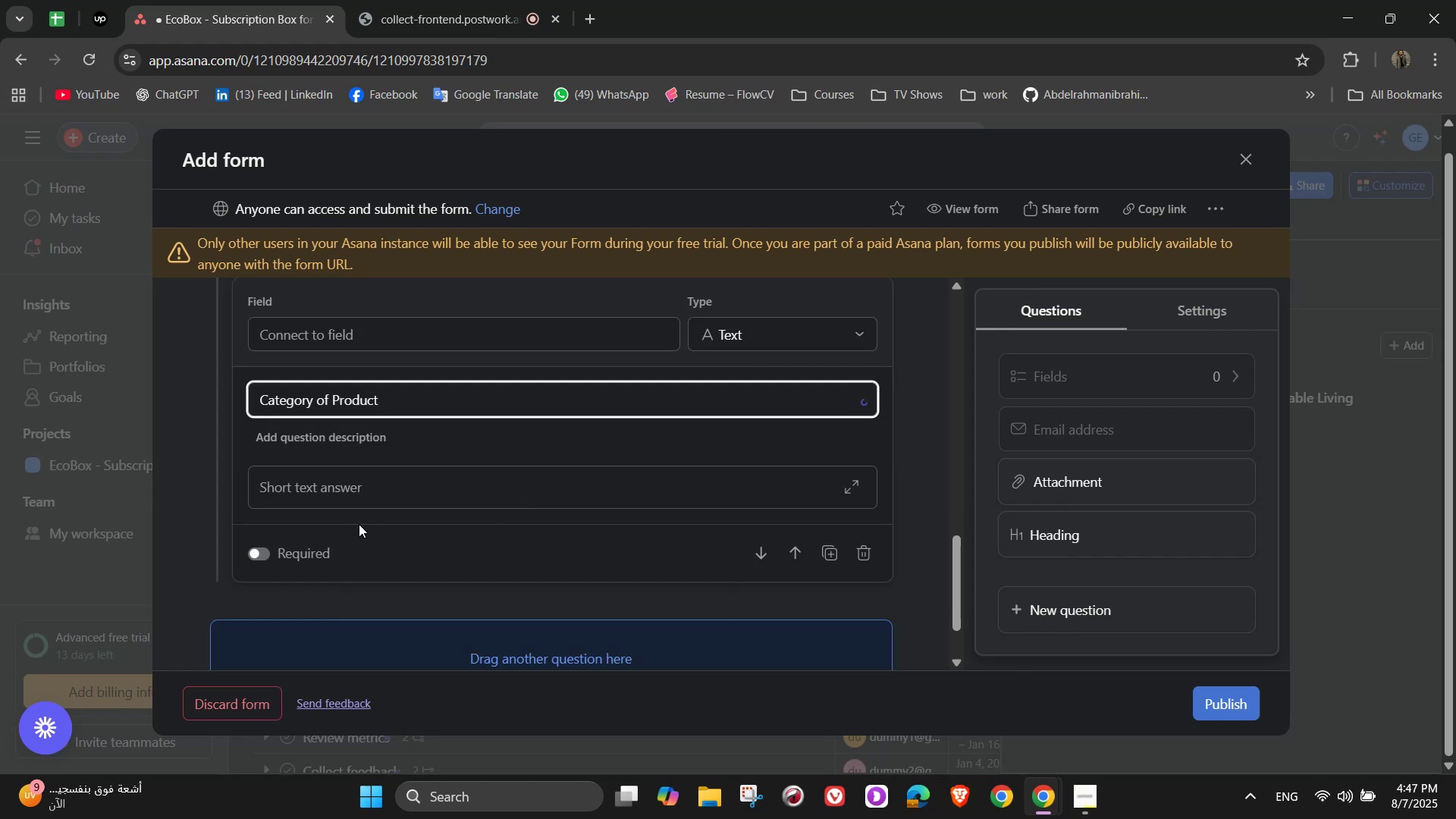 
scroll: coordinate [372, 520], scroll_direction: up, amount: 4.0
 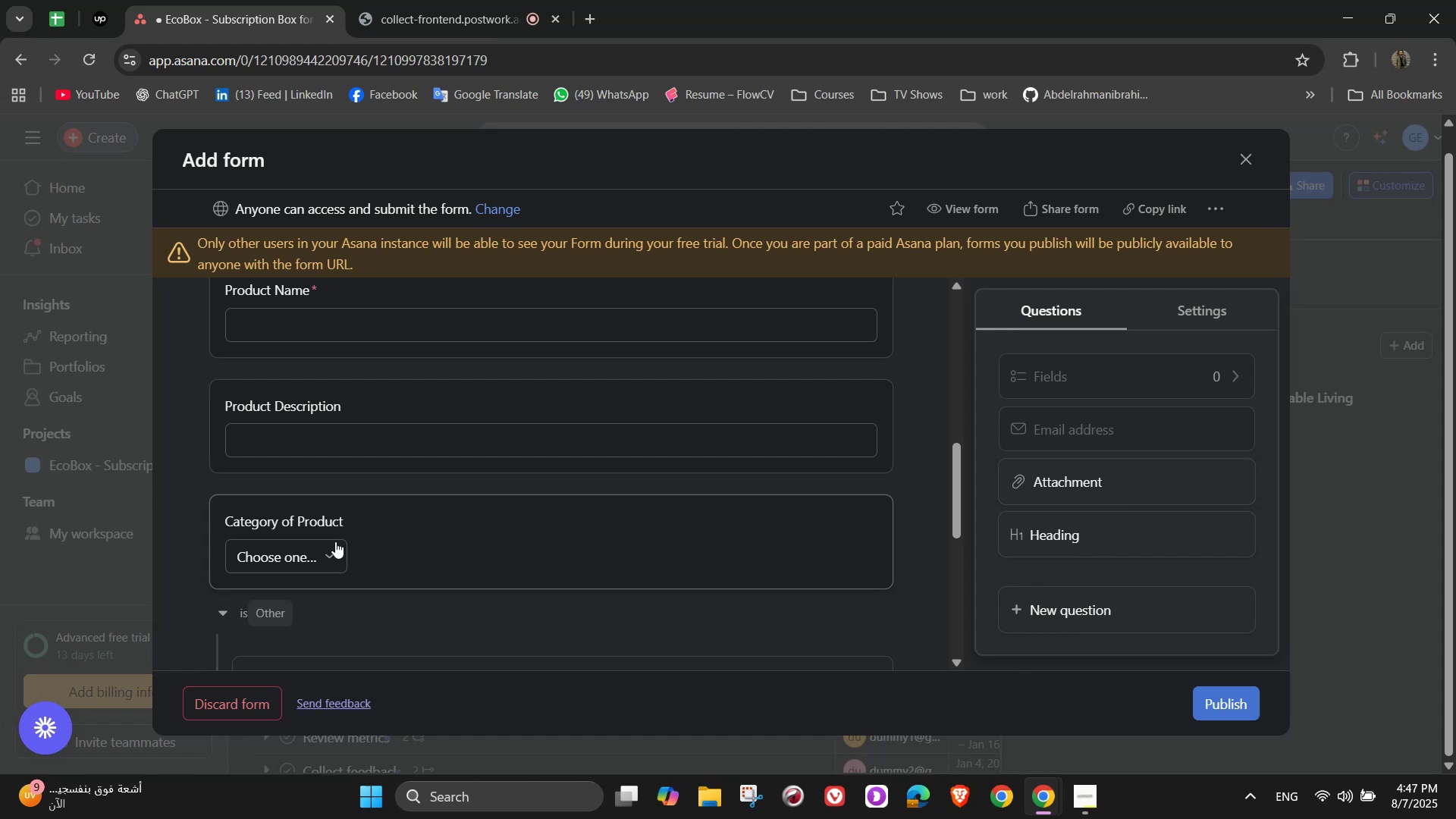 
left_click([330, 544])
 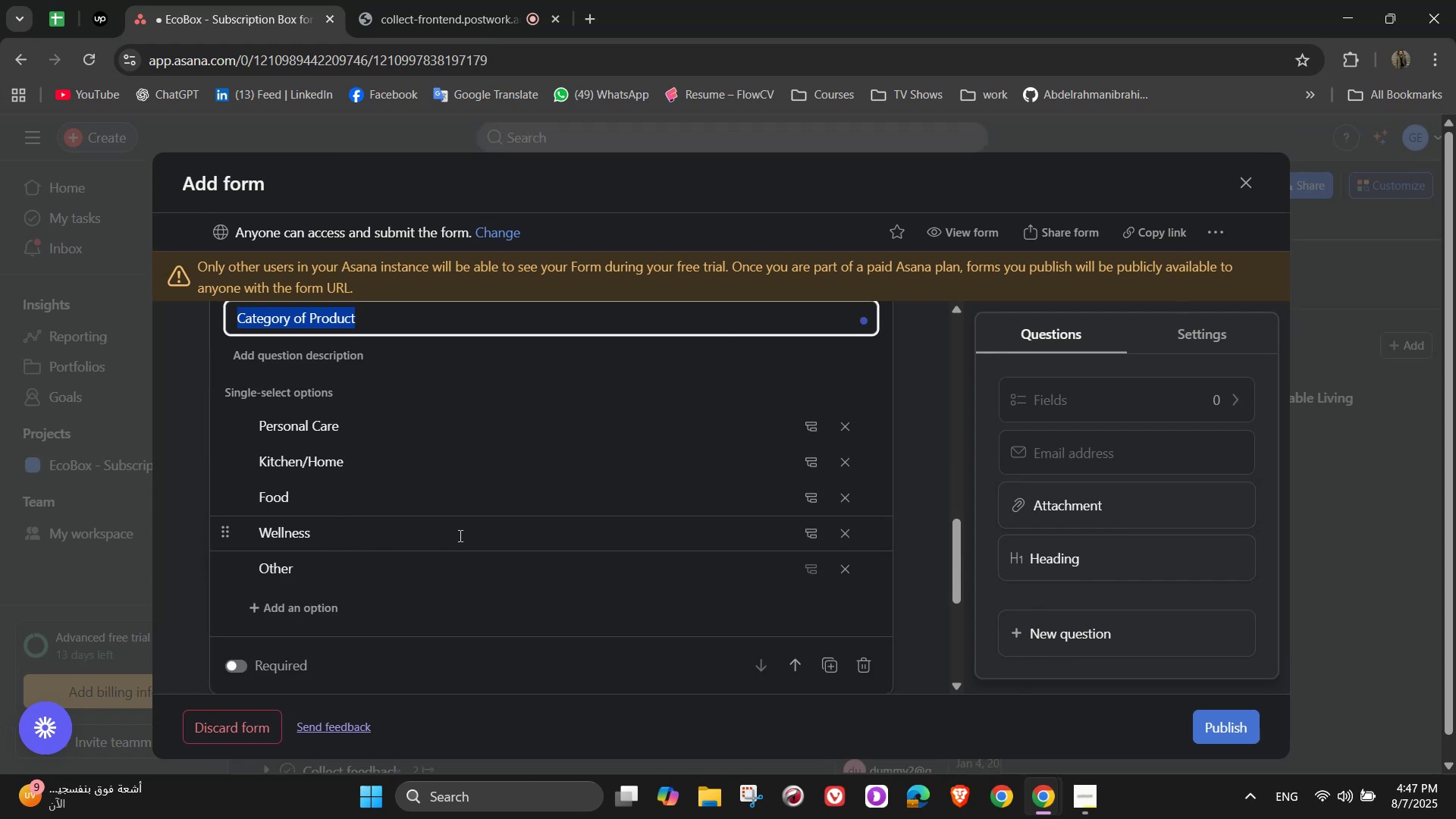 
scroll: coordinate [459, 543], scroll_direction: down, amount: 1.0
 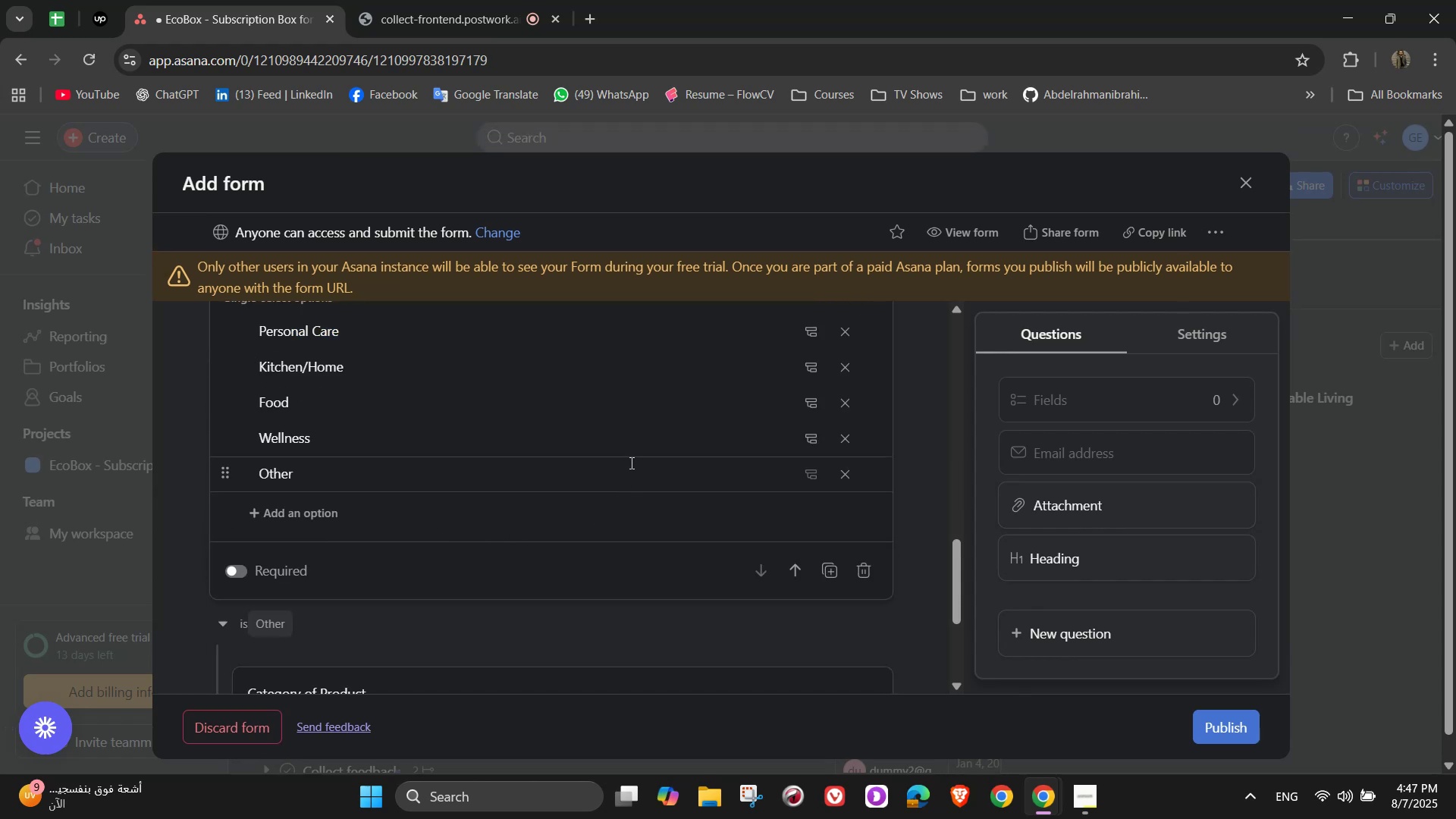 
mouse_move([799, 497])
 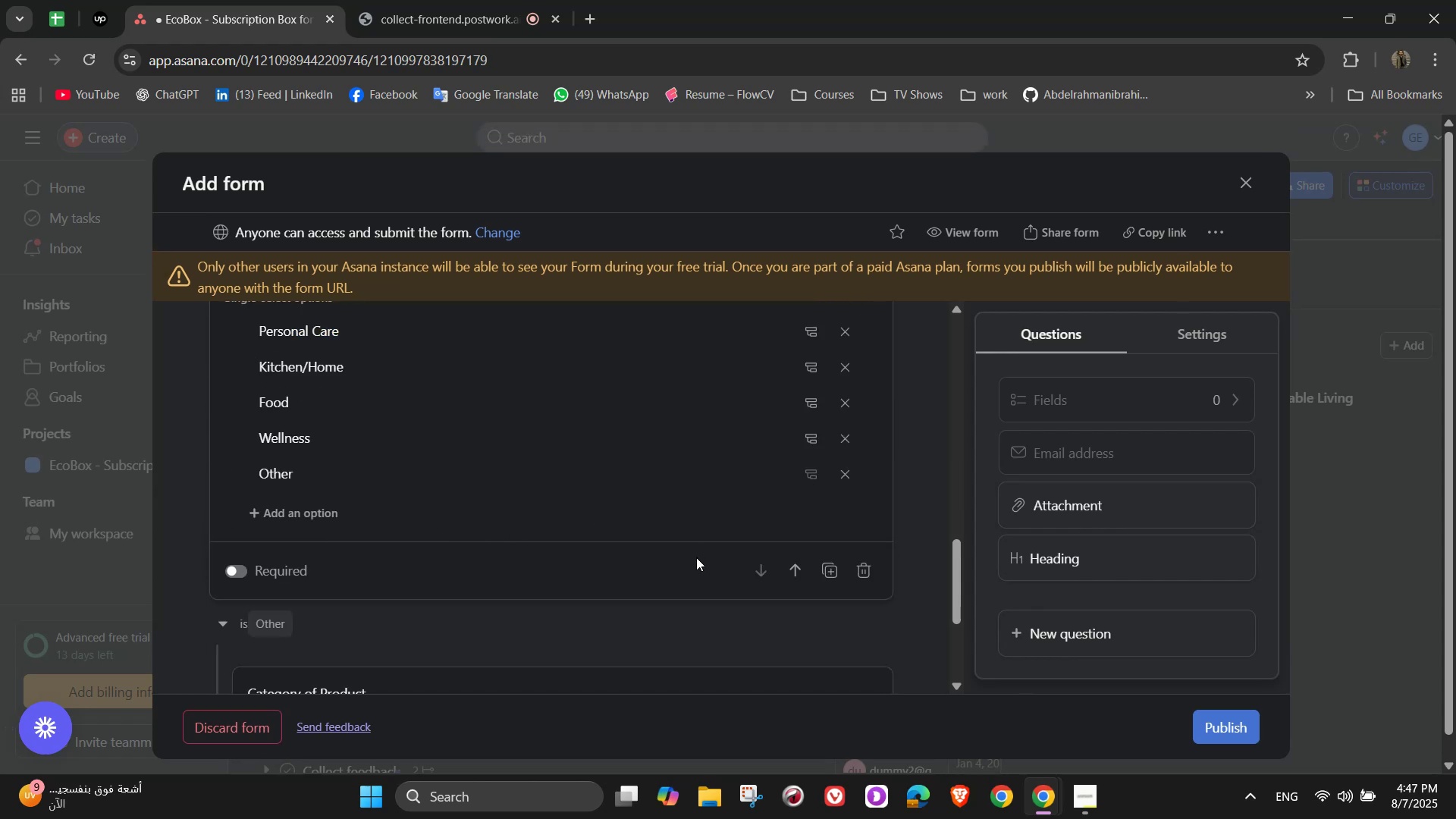 
scroll: coordinate [425, 527], scroll_direction: down, amount: 4.0
 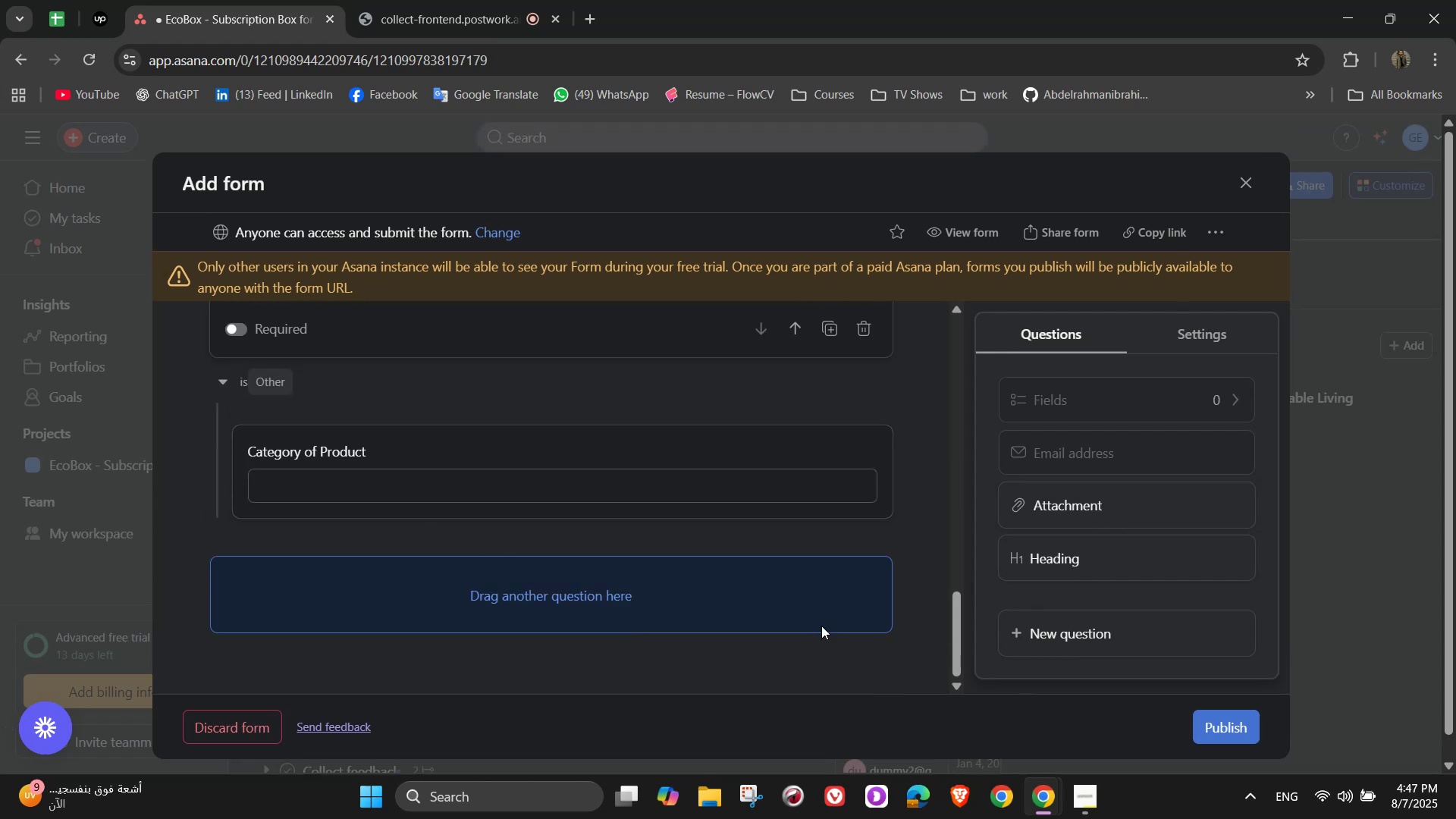 
scroll: coordinate [852, 435], scroll_direction: up, amount: 15.0
 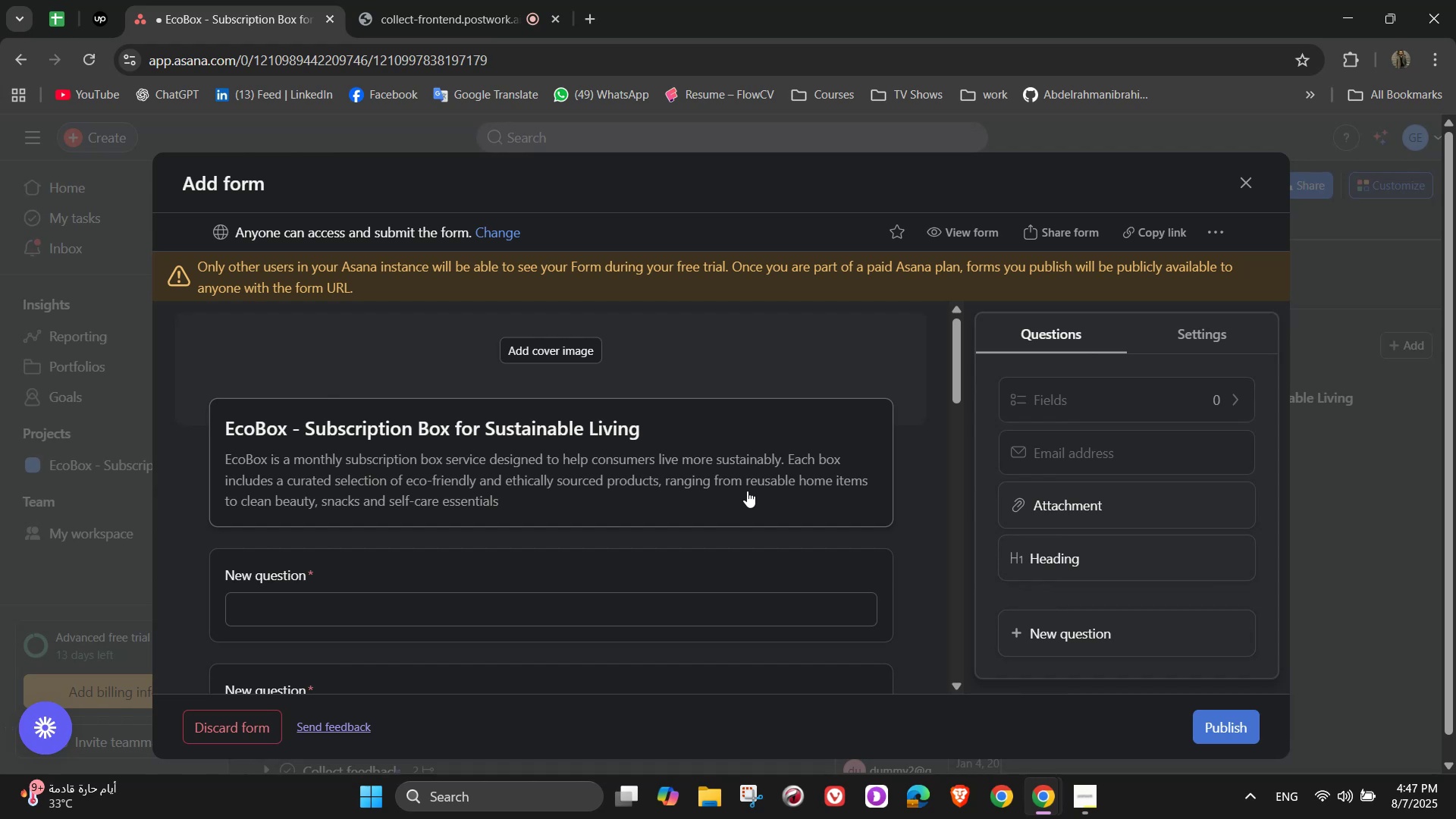 
wait(15.3)
 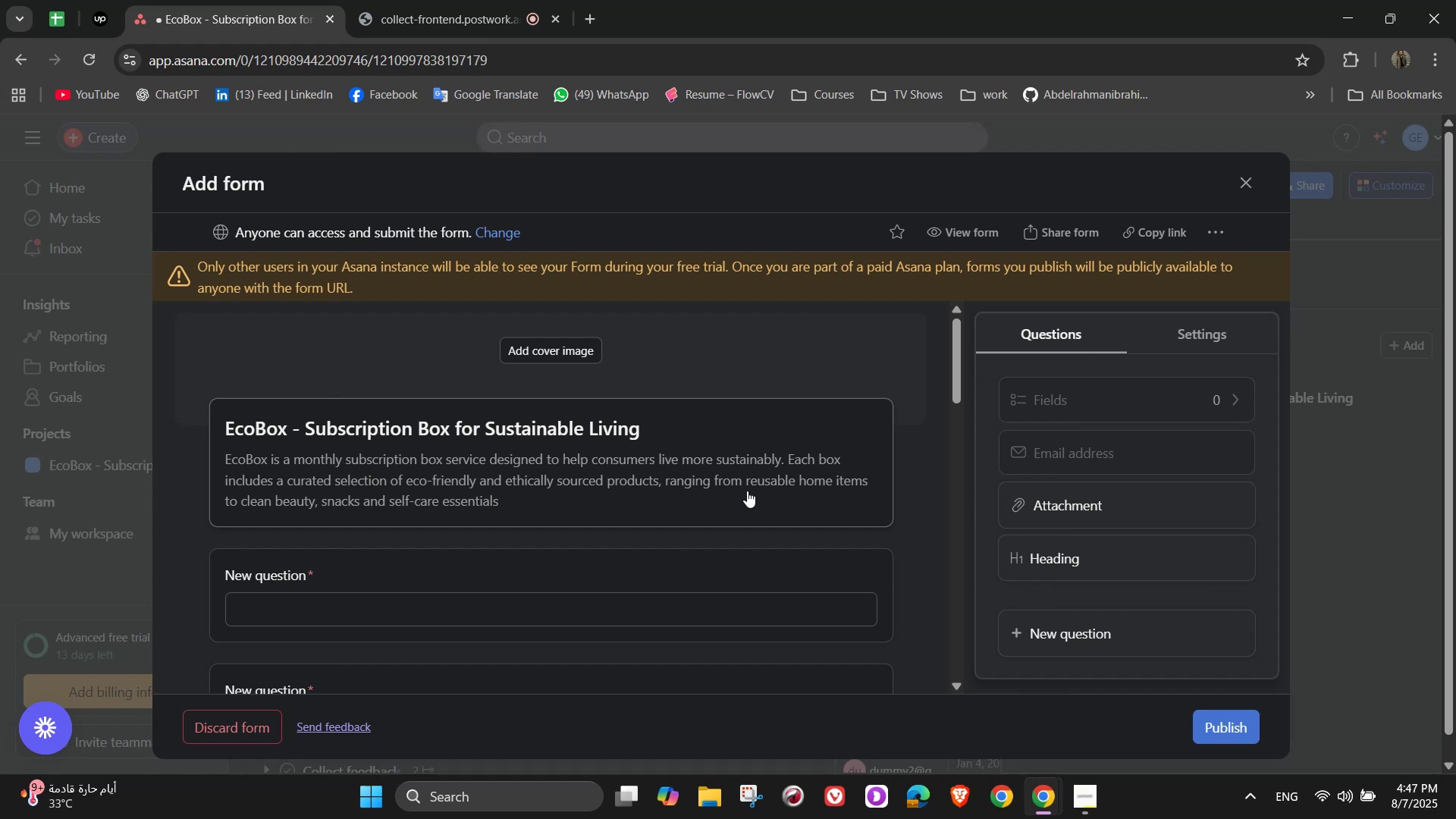 
left_click([1321, 799])
 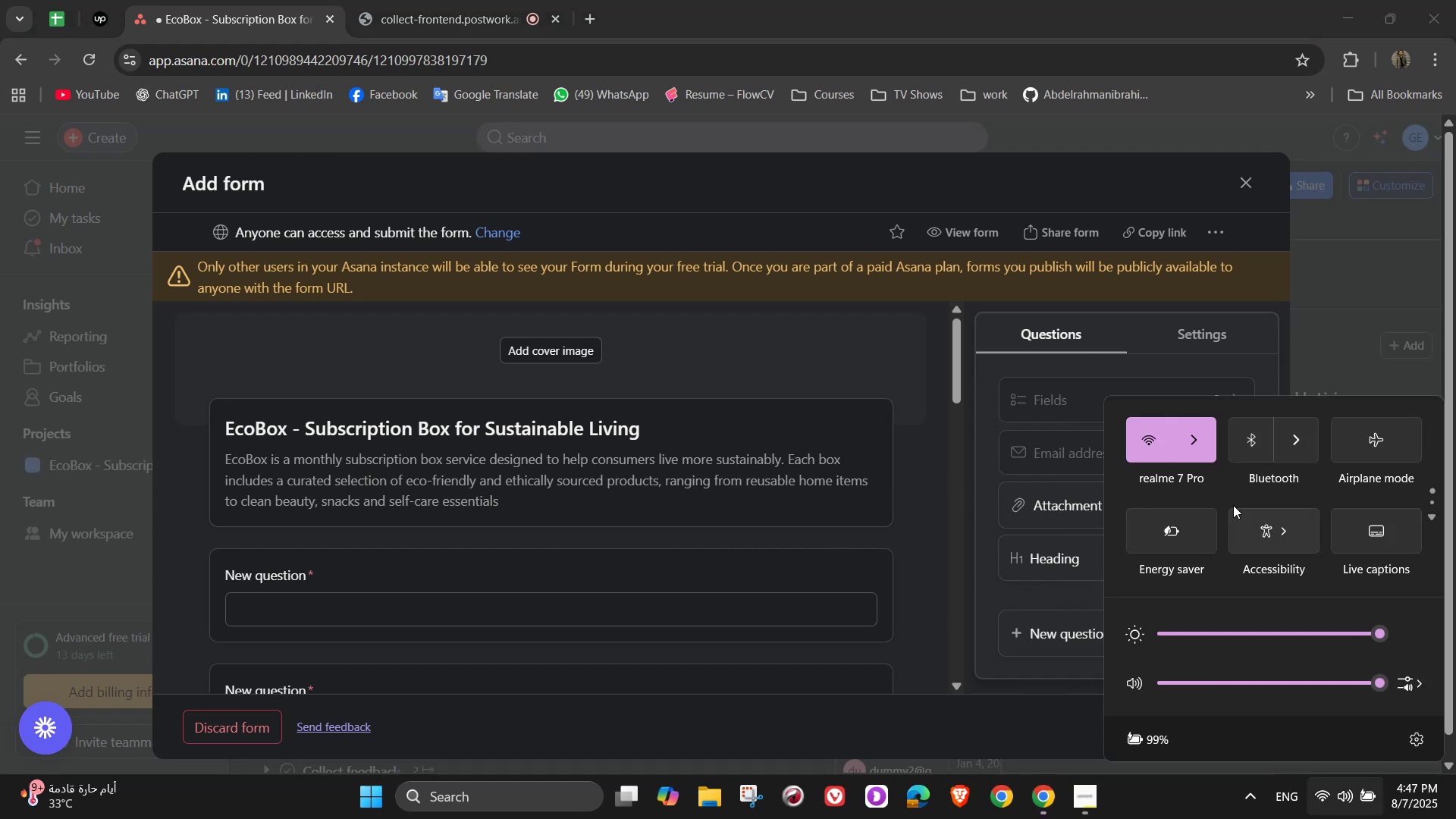 
left_click([1197, 448])
 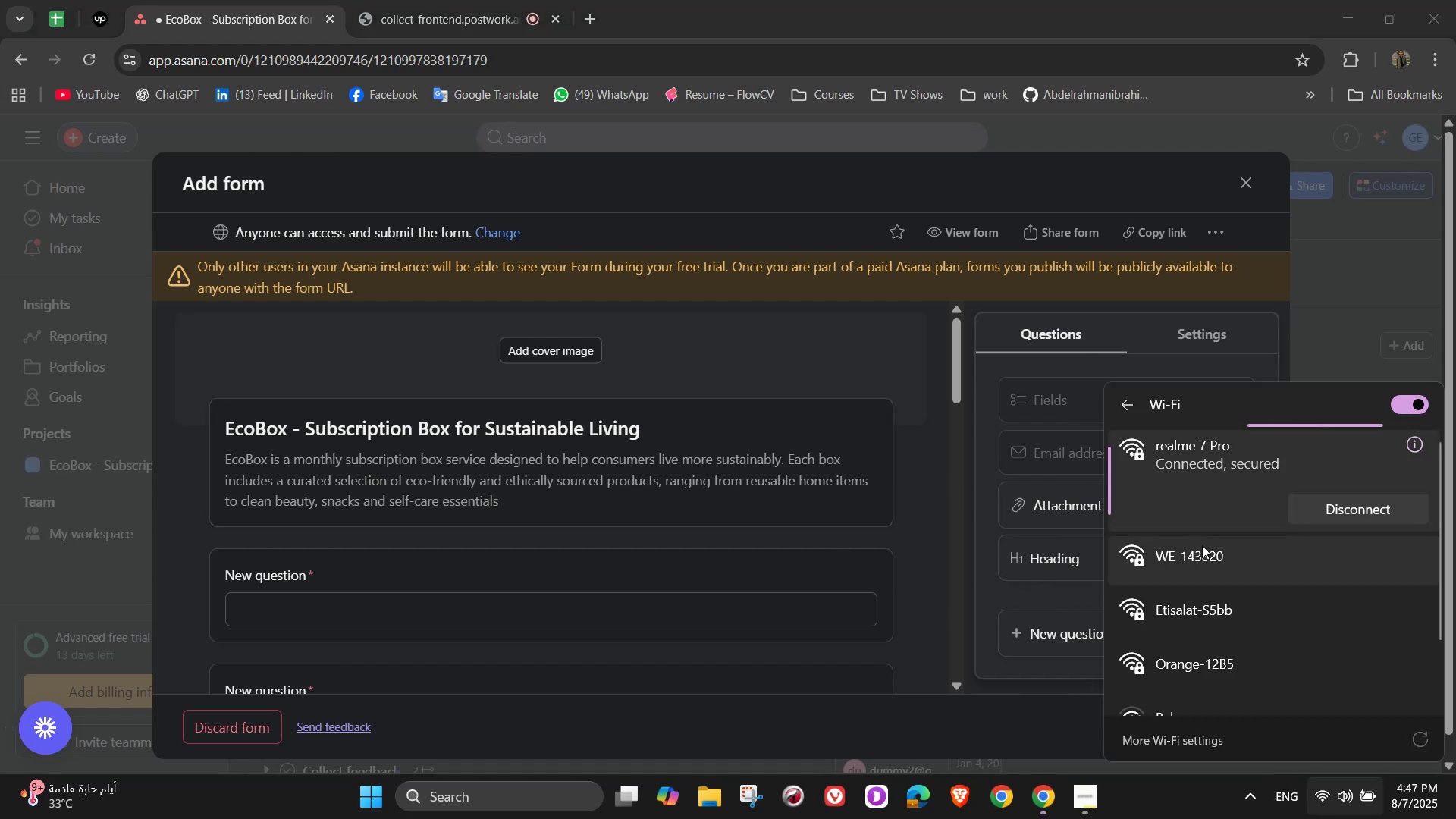 
left_click([1200, 557])
 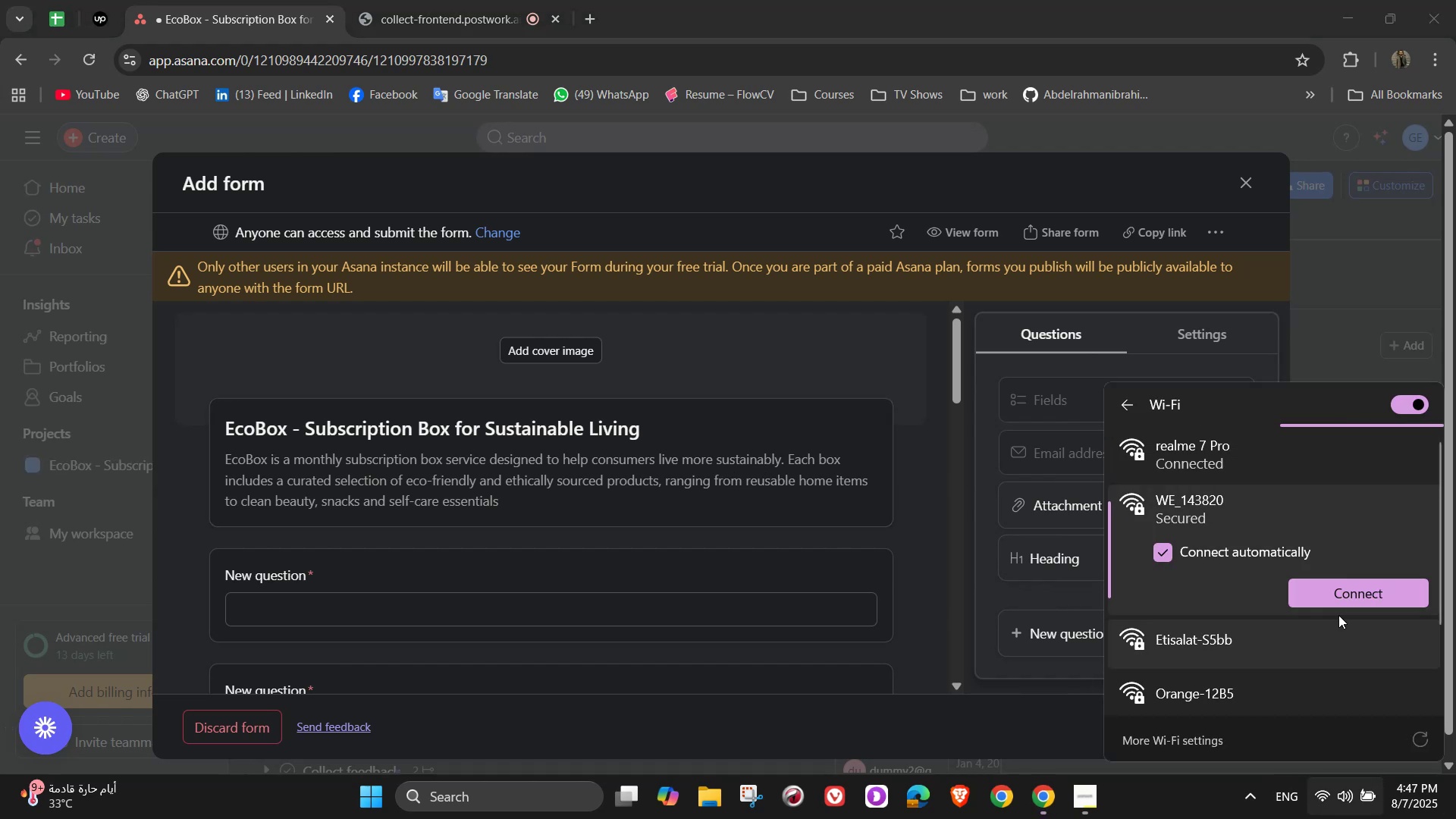 
left_click([1341, 602])
 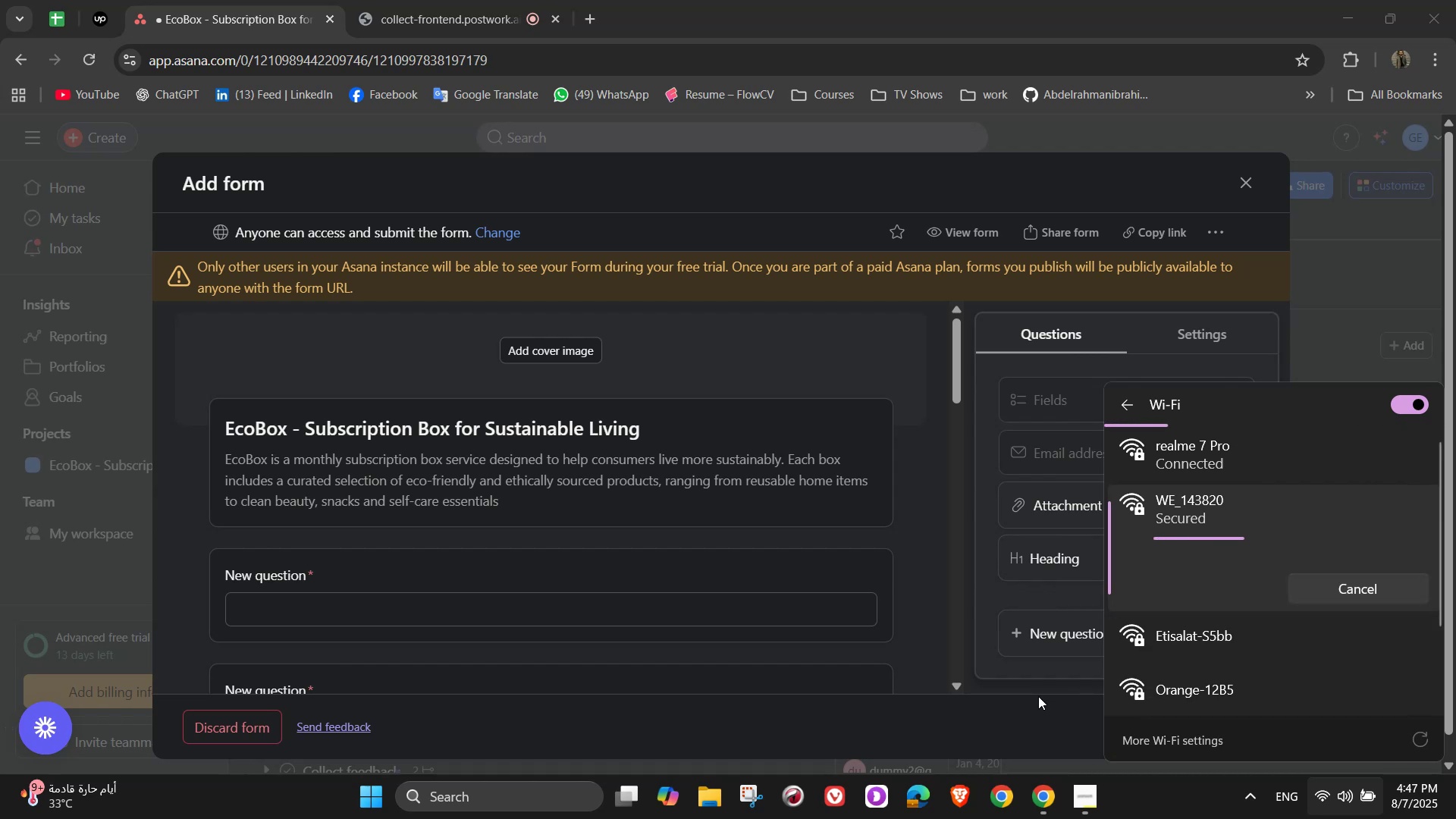 
left_click([1034, 706])
 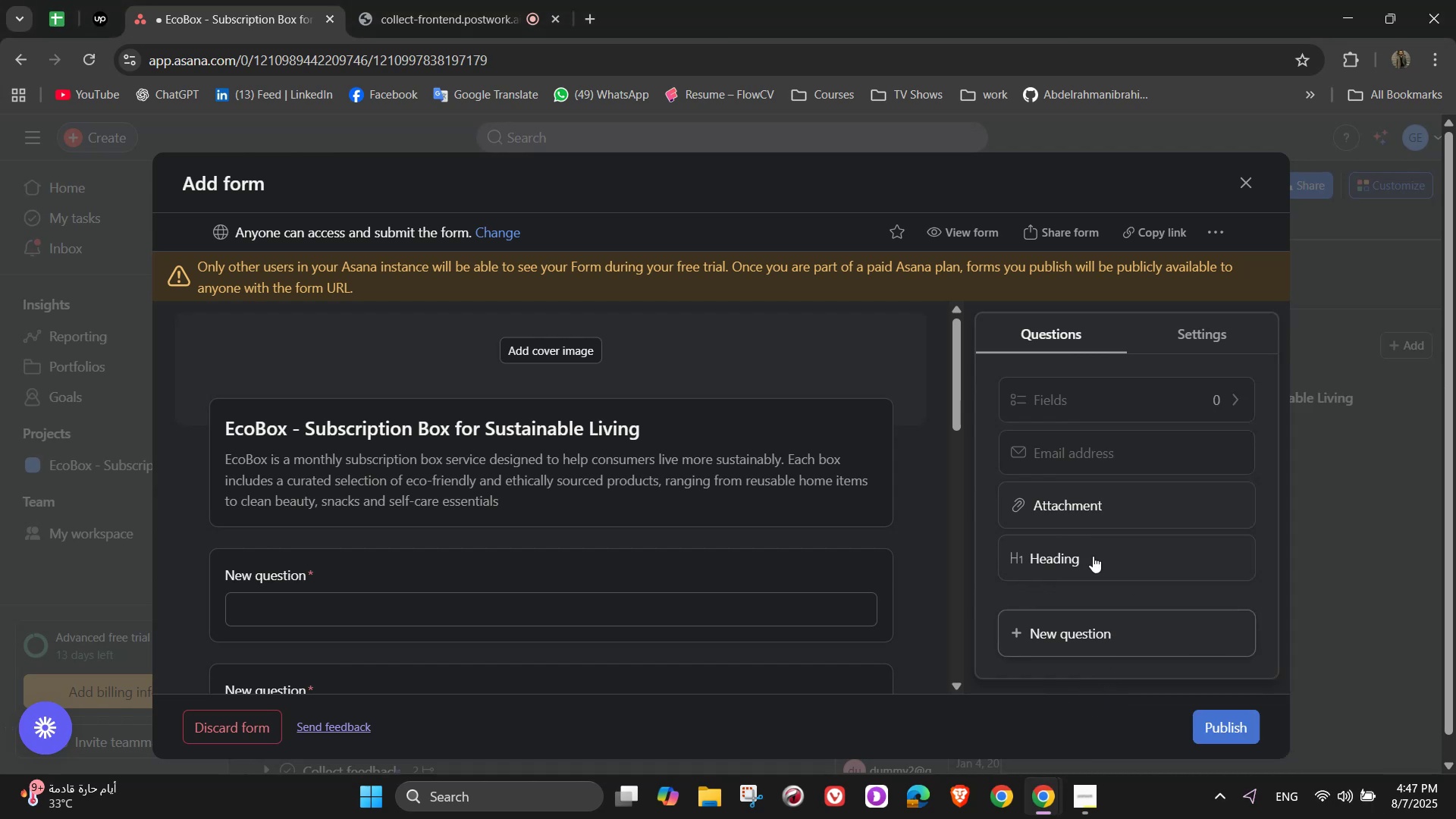 
scroll: coordinate [874, 557], scroll_direction: down, amount: 2.0
 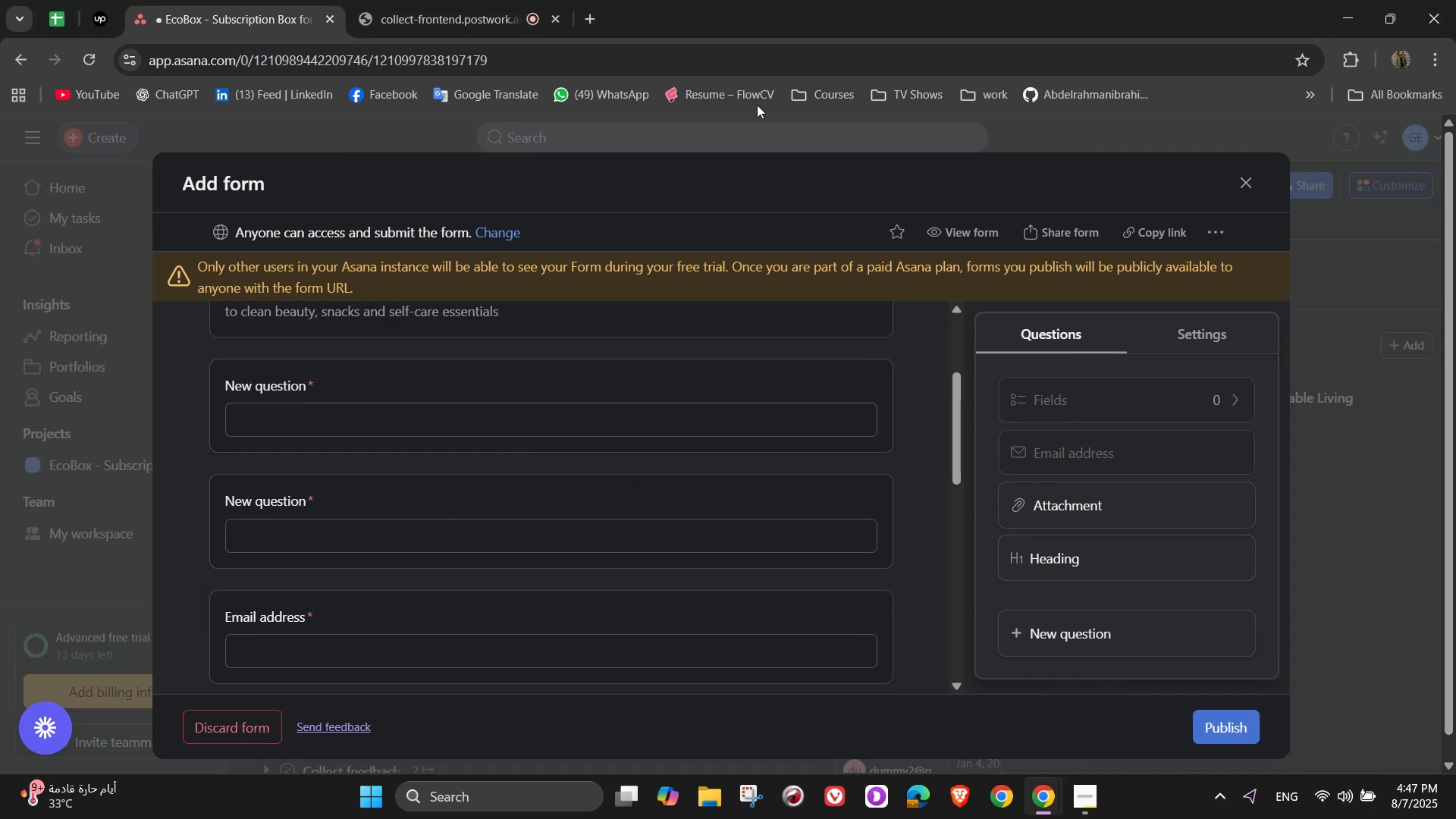 
left_click([386, 0])
 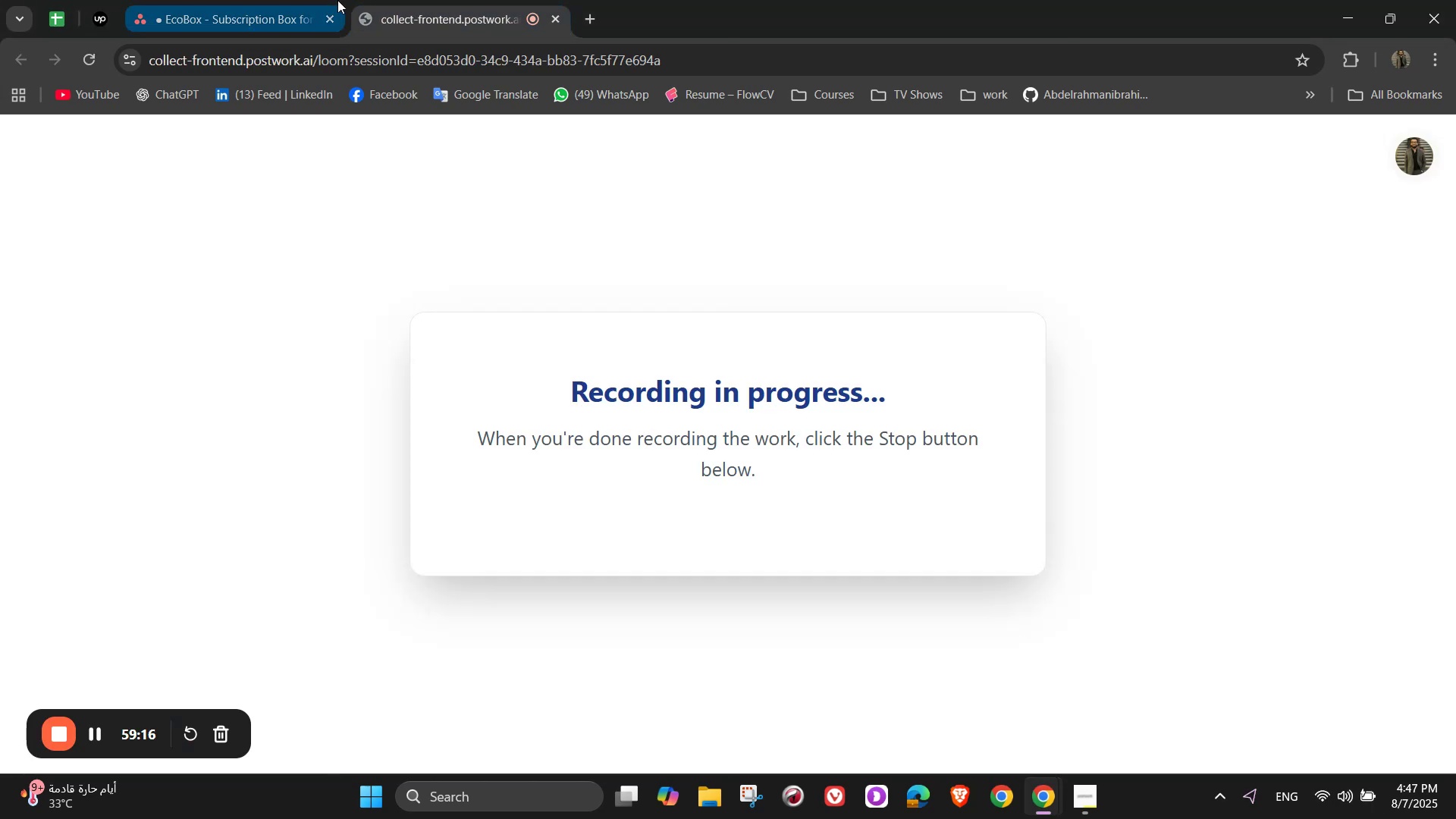 
left_click([301, 0])
 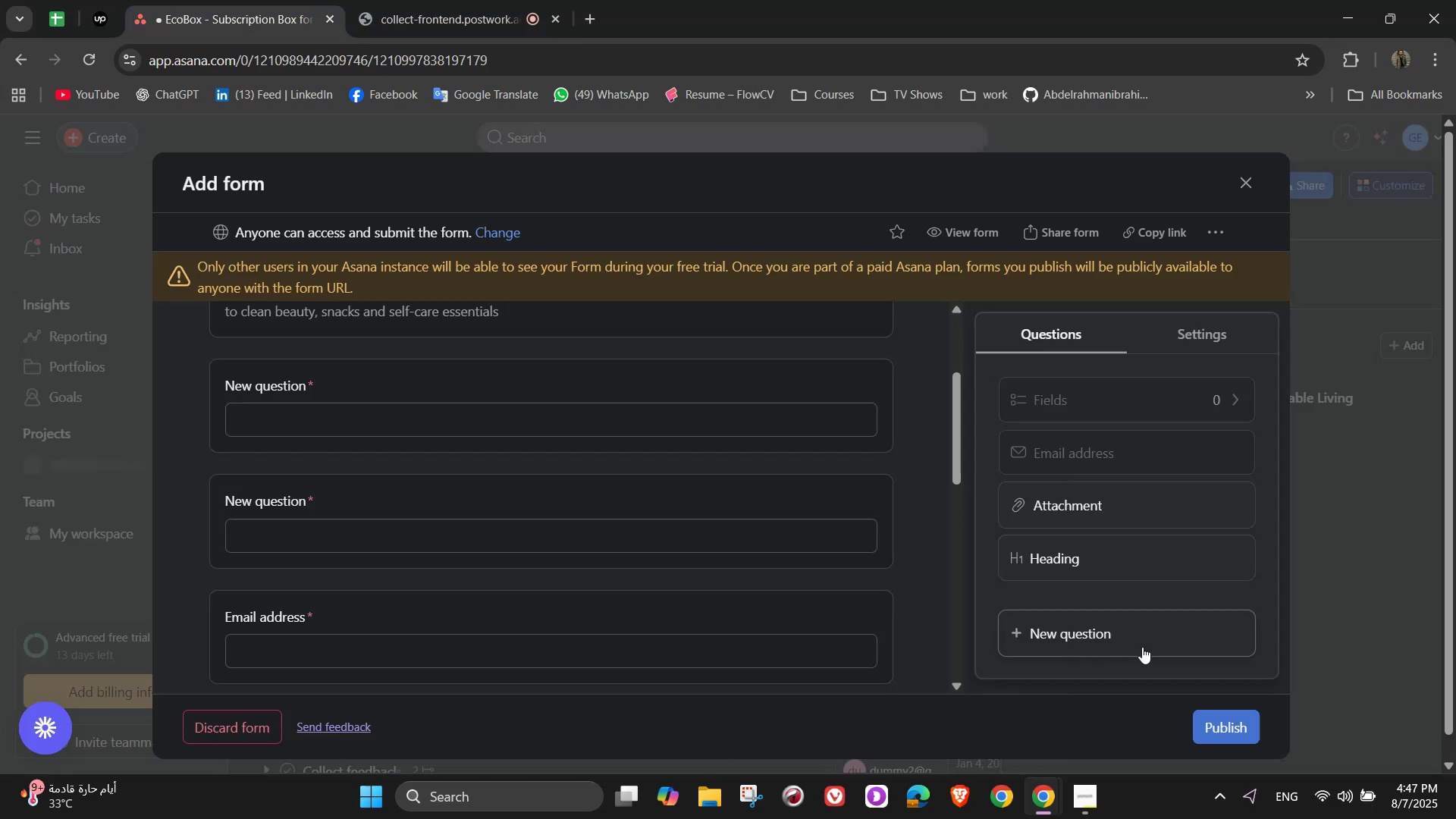 
scroll: coordinate [1114, 569], scroll_direction: down, amount: 4.0
 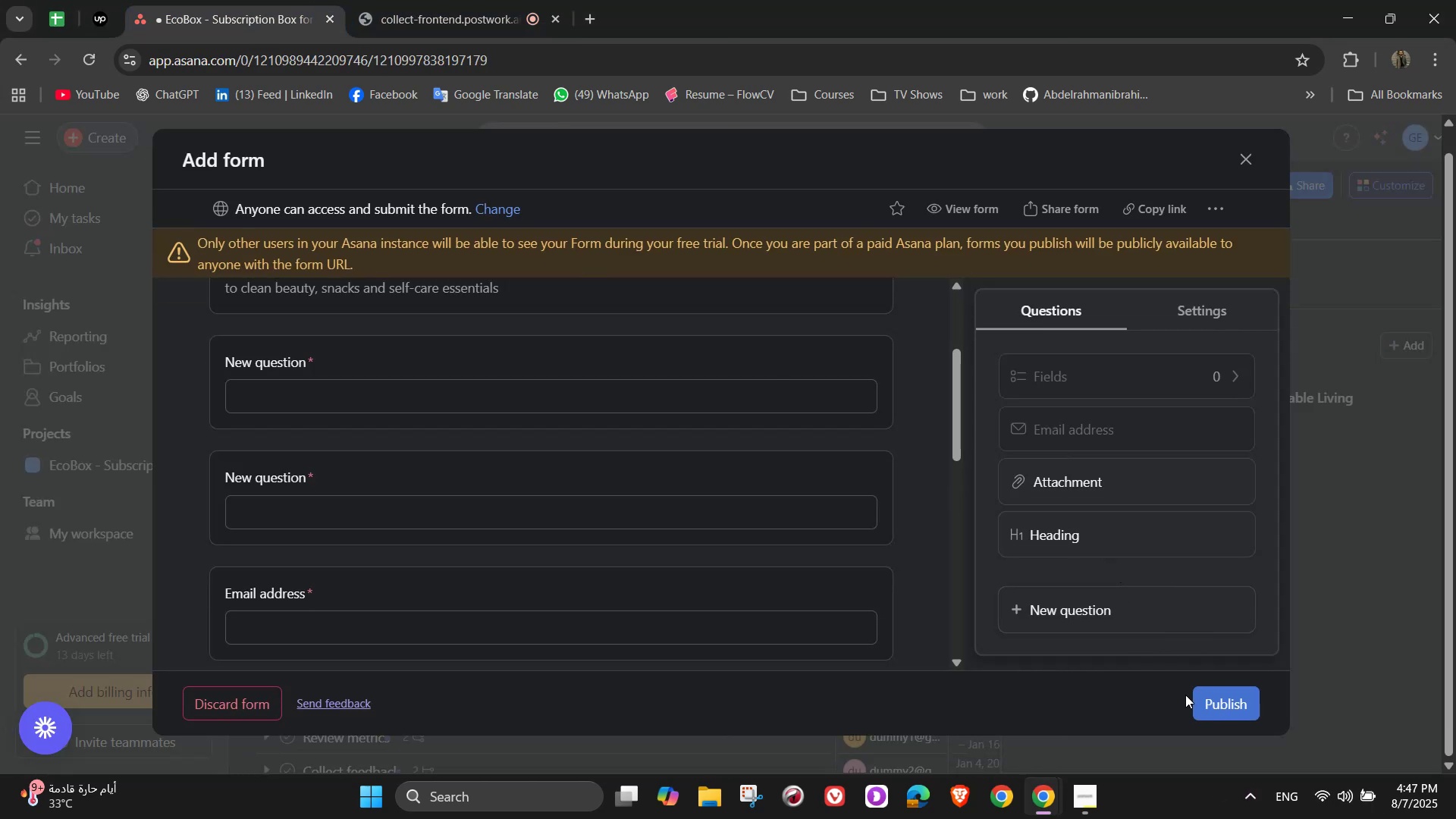 
left_click([1211, 702])
 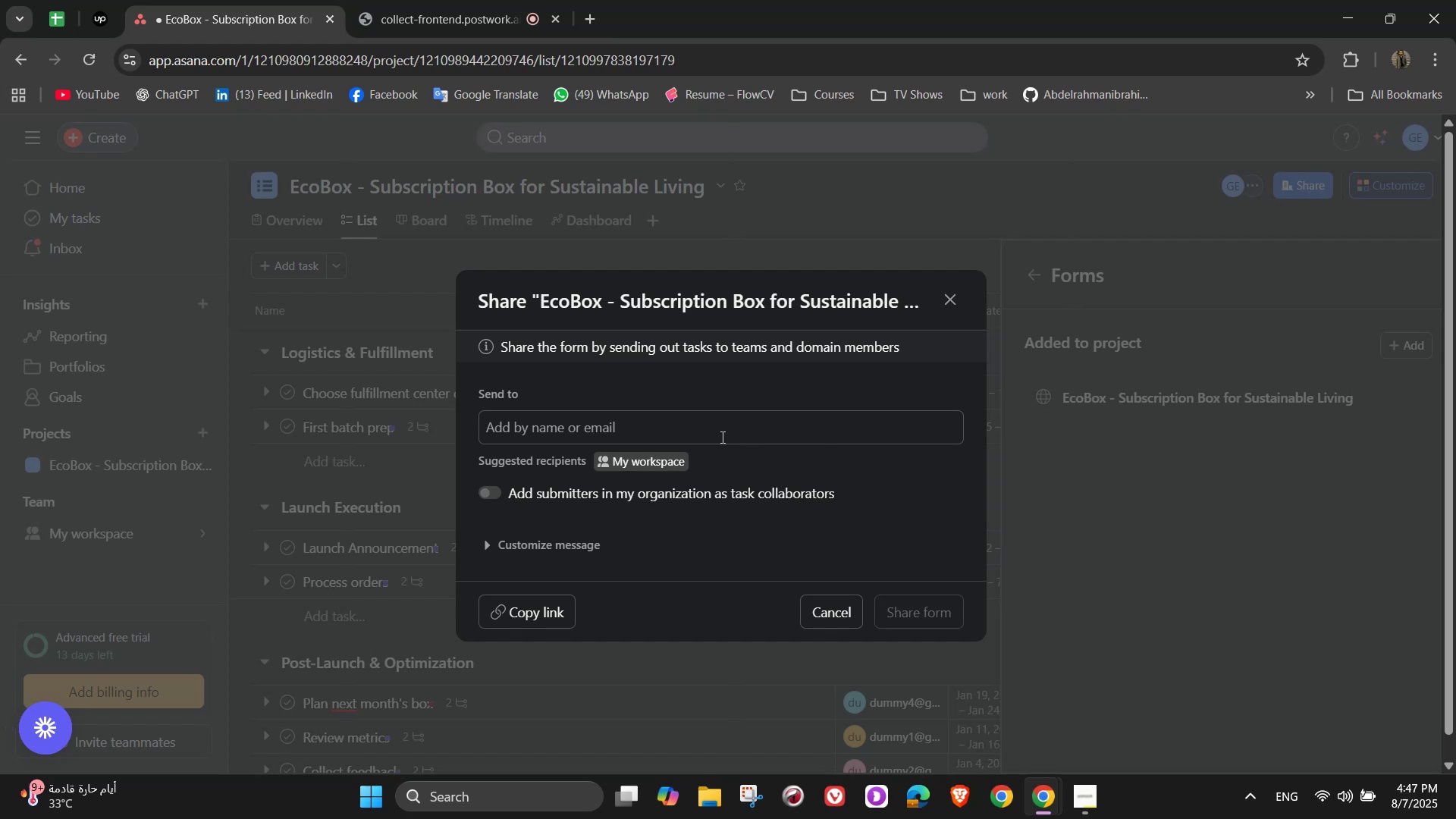 
left_click([691, 441])
 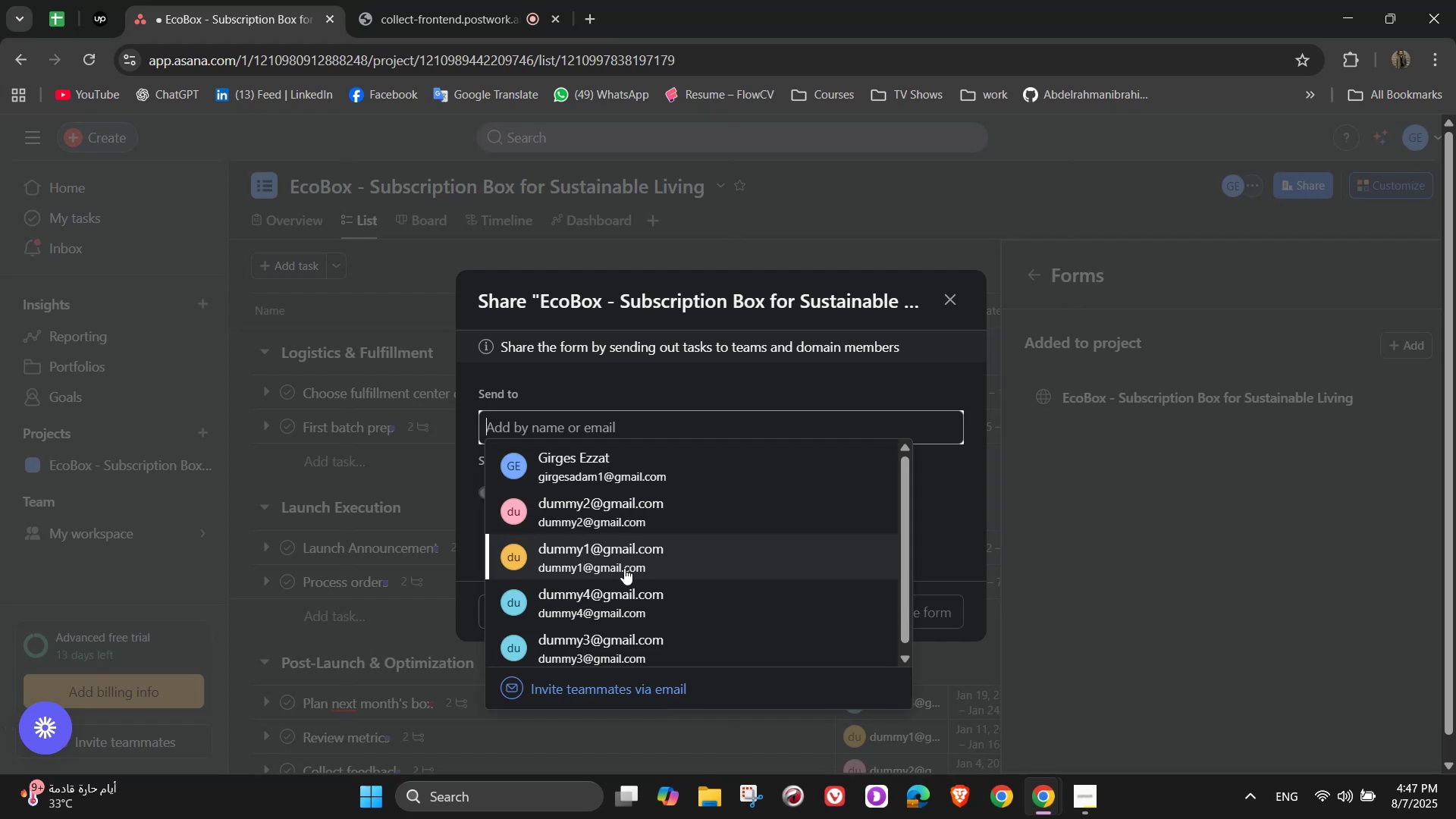 
left_click([624, 568])
 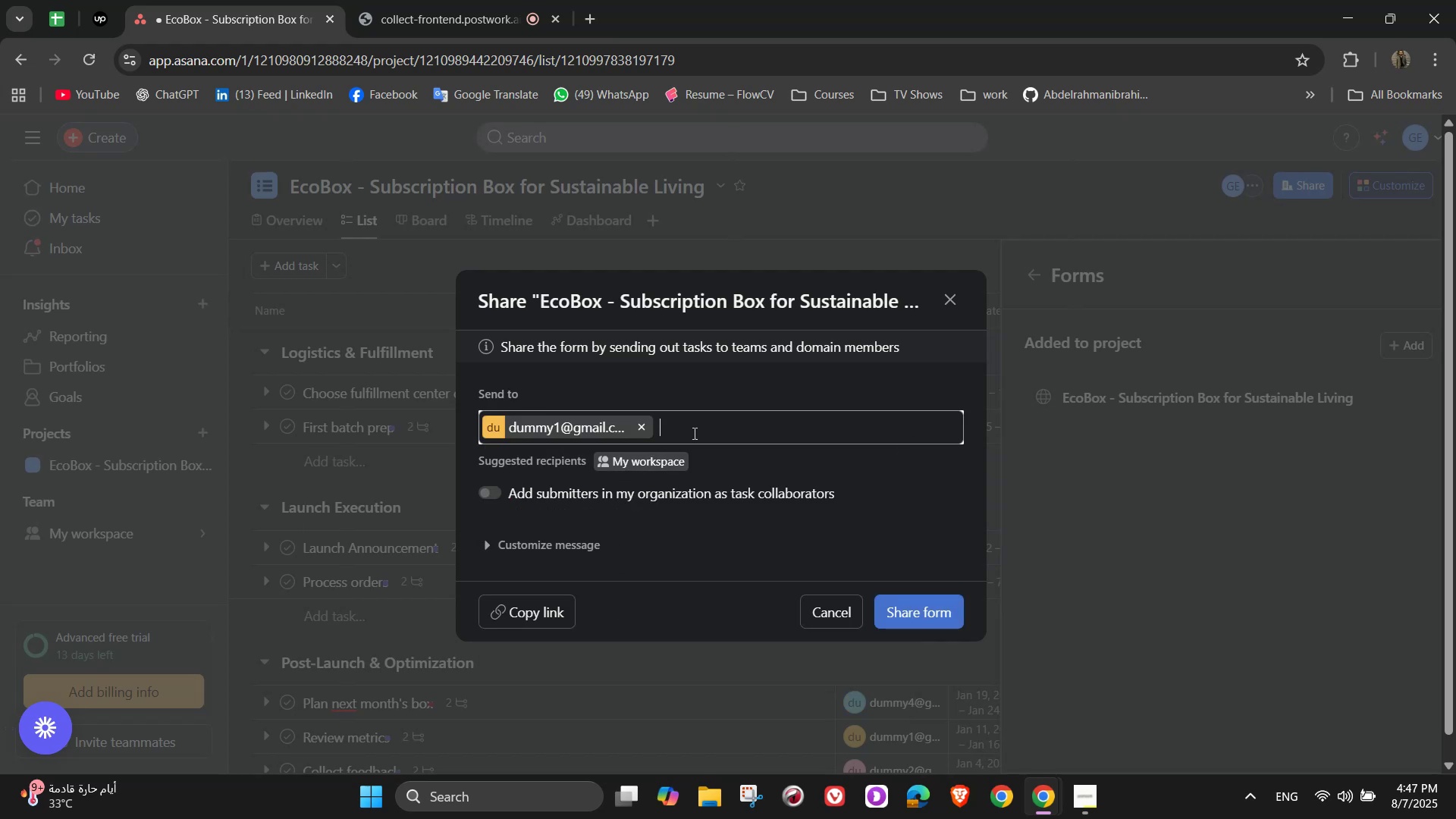 
left_click([696, 432])
 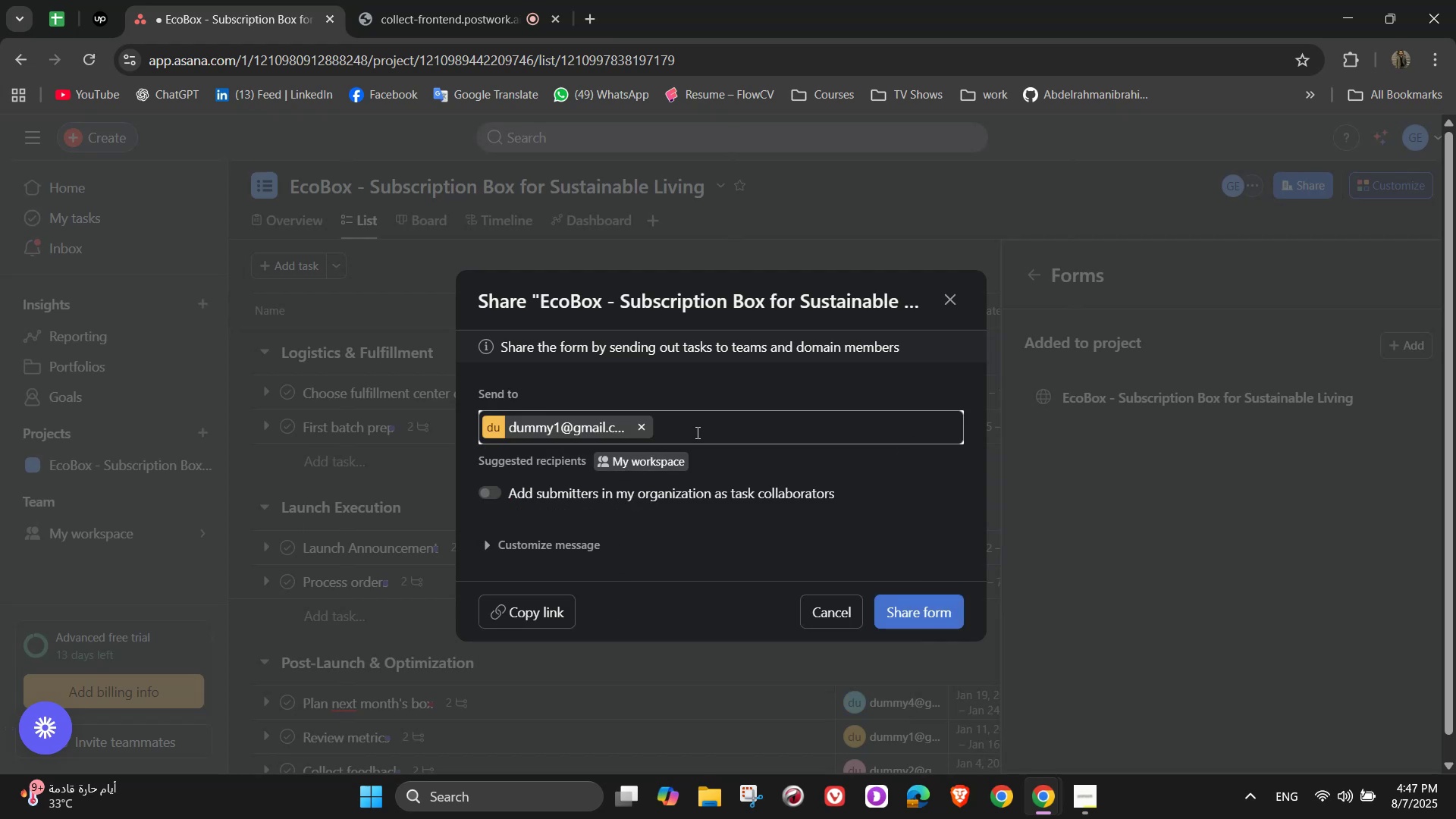 
key(D)
 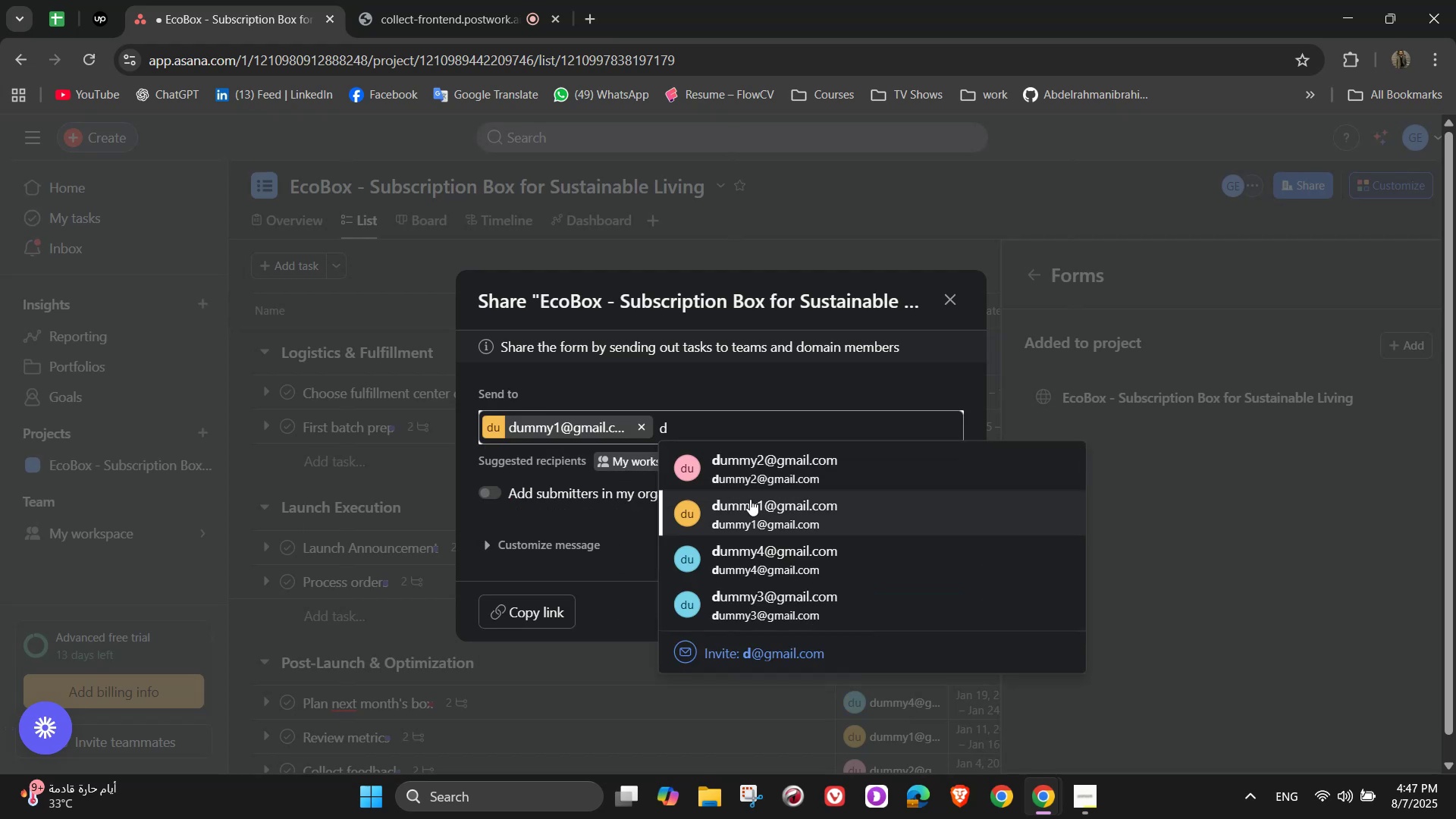 
left_click([760, 469])
 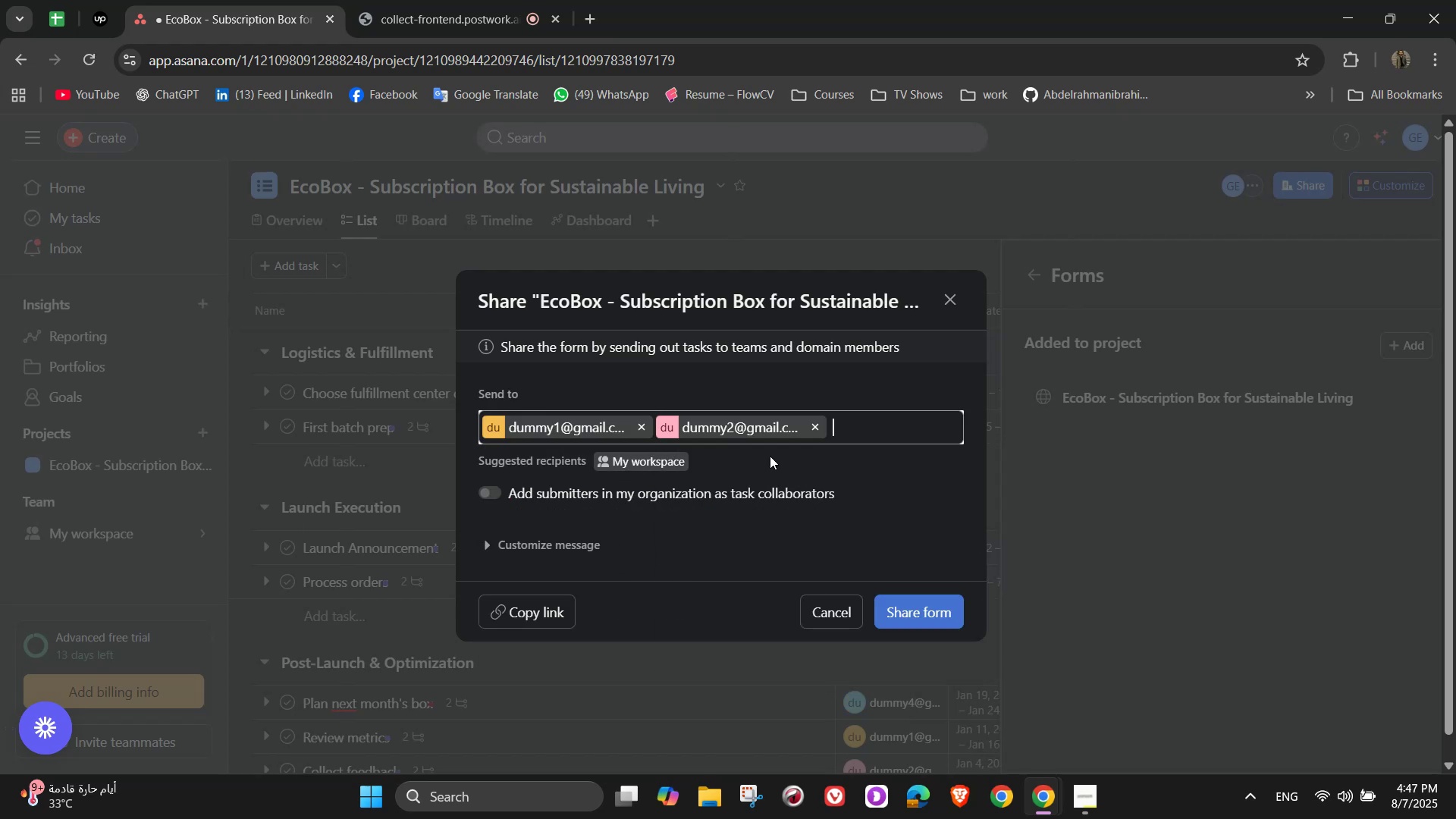 
key(D)
 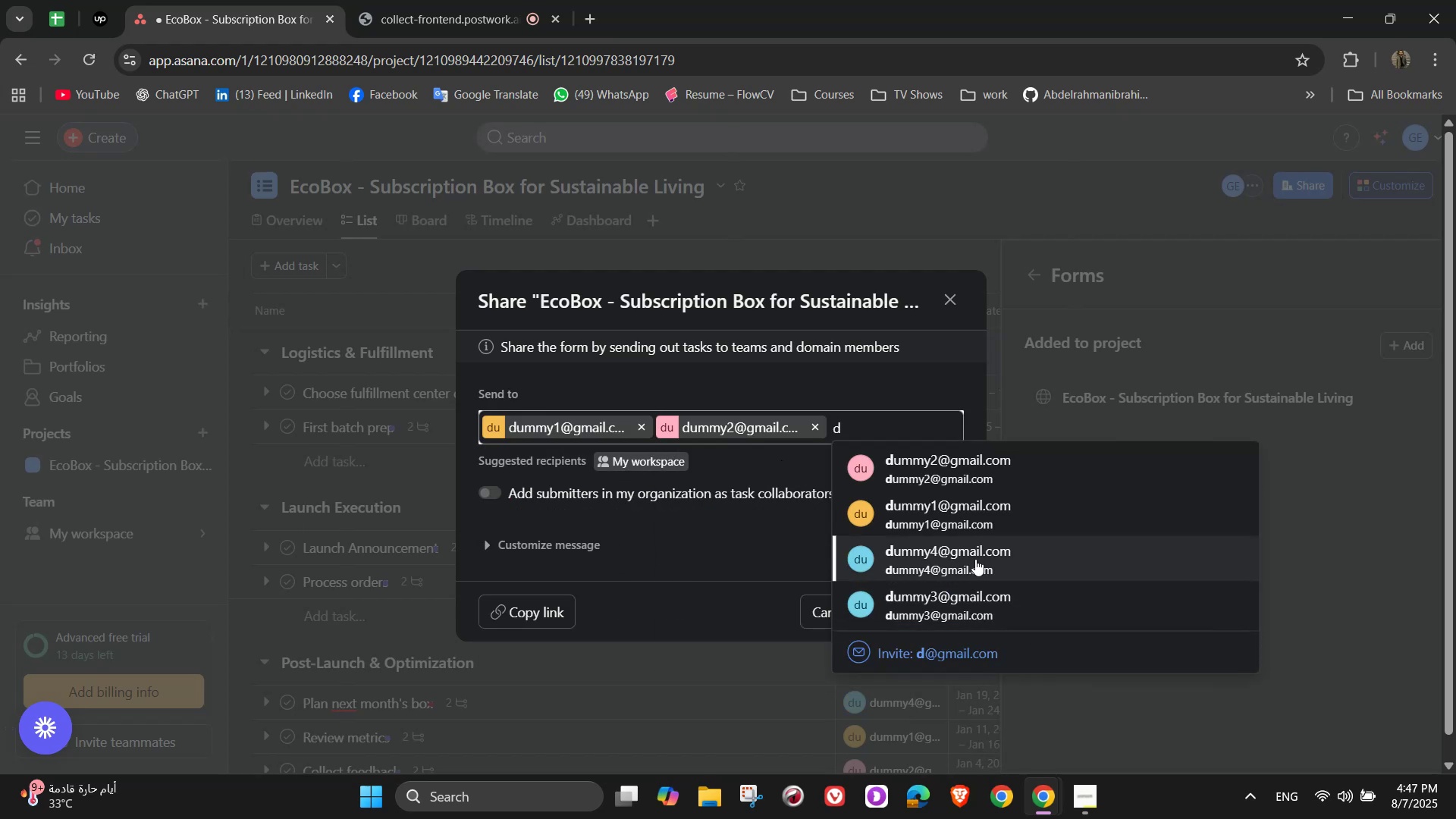 
left_click([974, 603])
 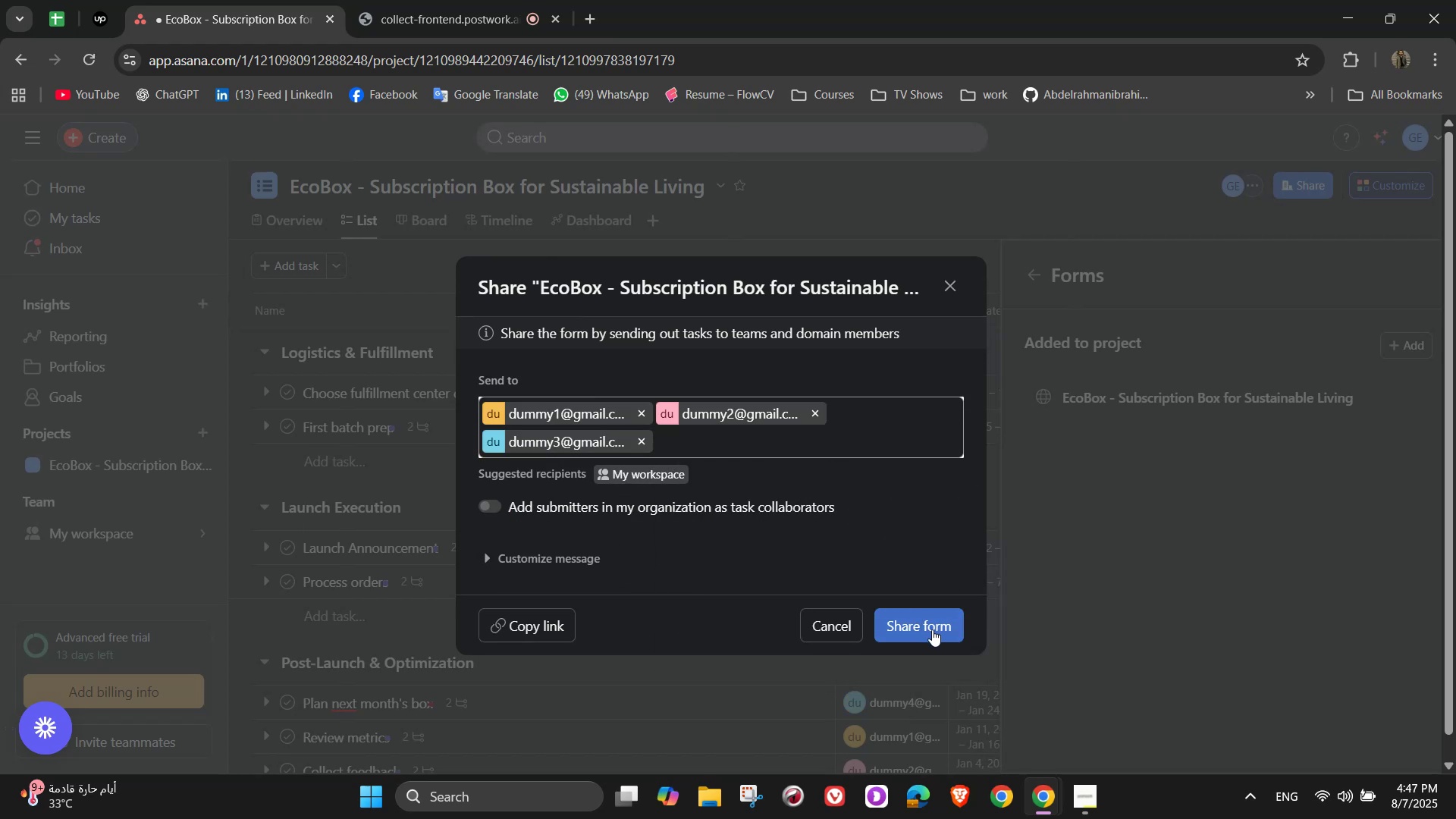 
left_click([933, 630])
 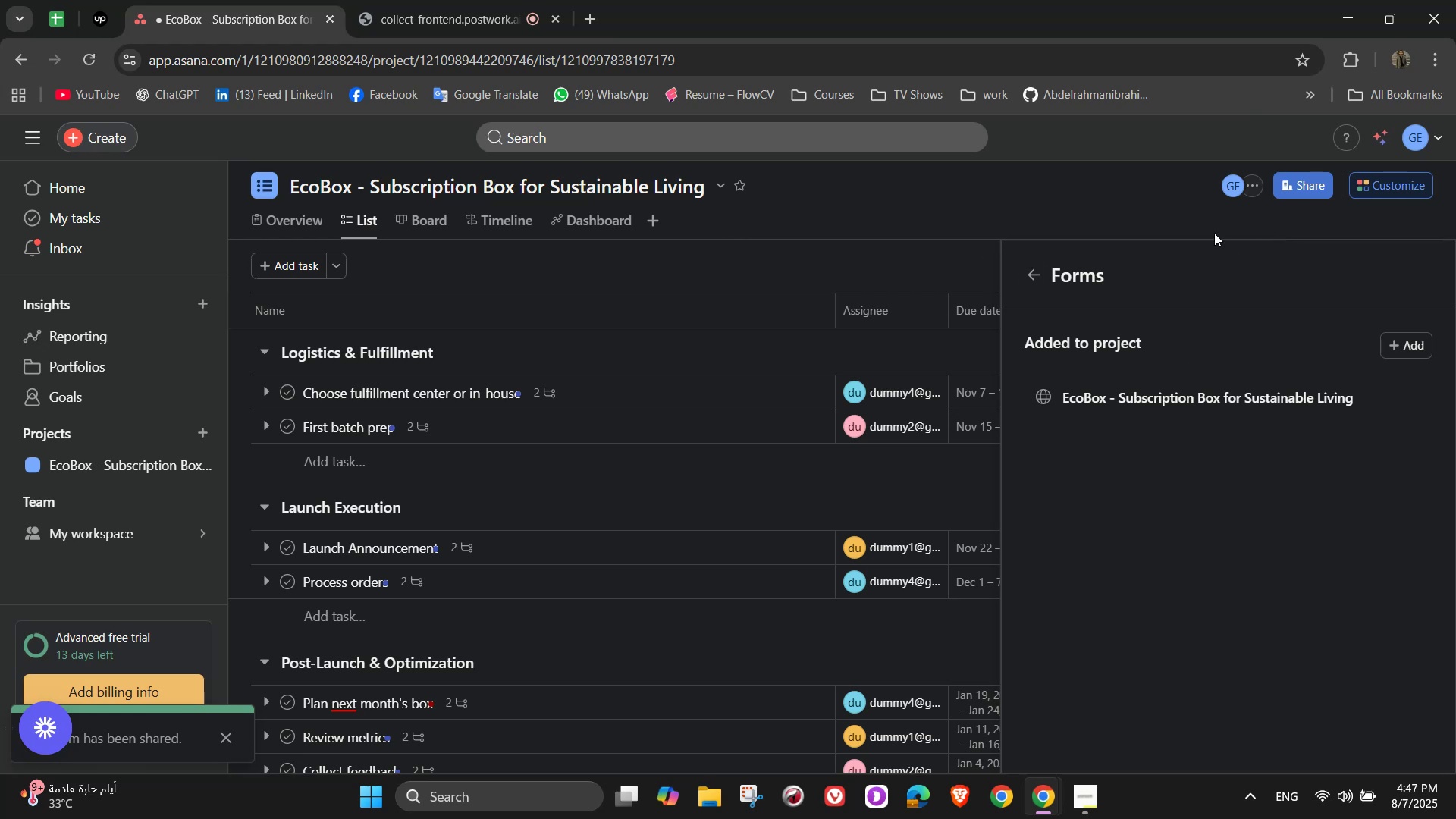 
left_click([1039, 278])
 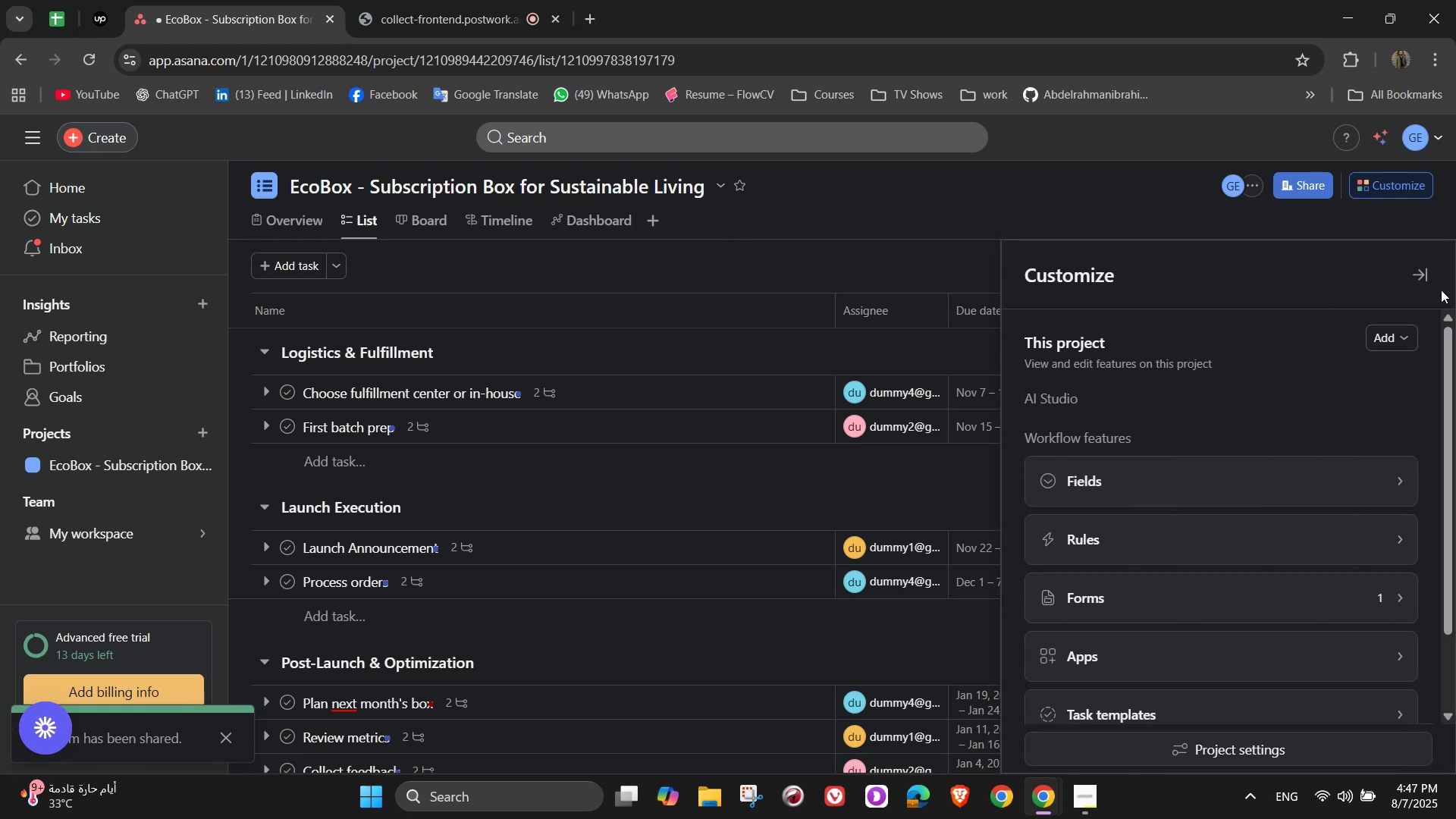 
left_click([1418, 274])
 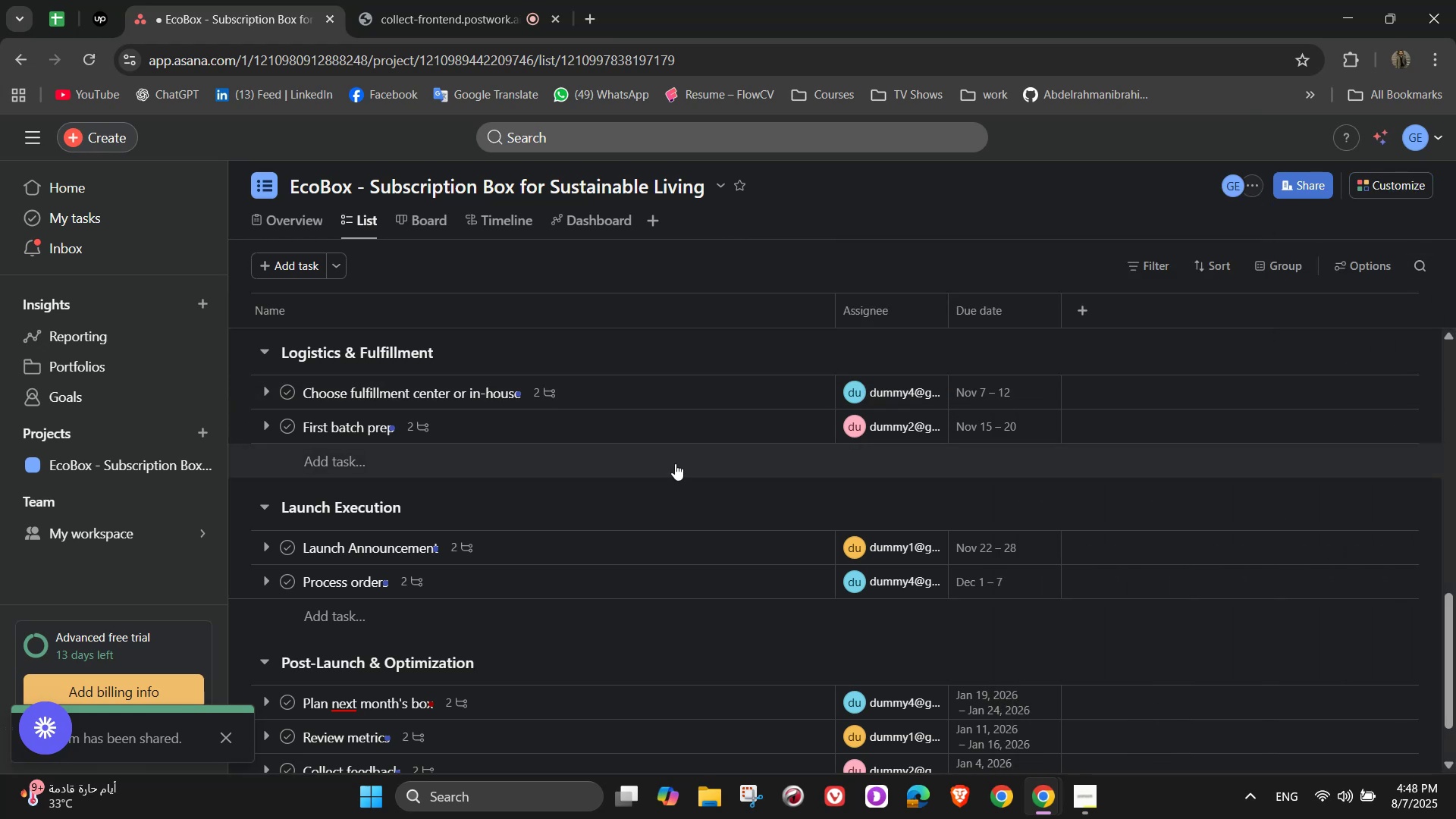 
scroll: coordinate [635, 497], scroll_direction: up, amount: 13.0
 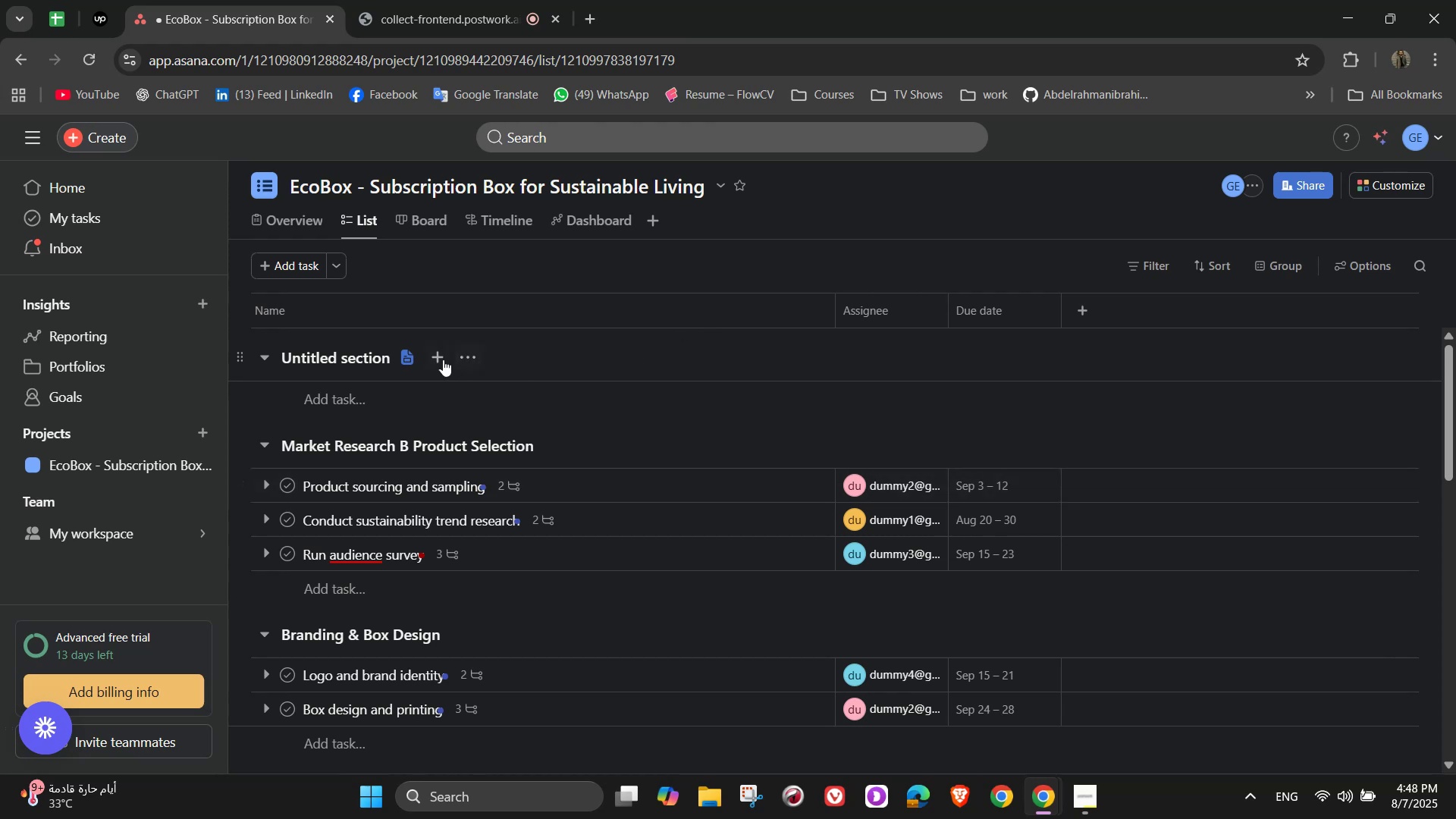 
left_click([460, 358])
 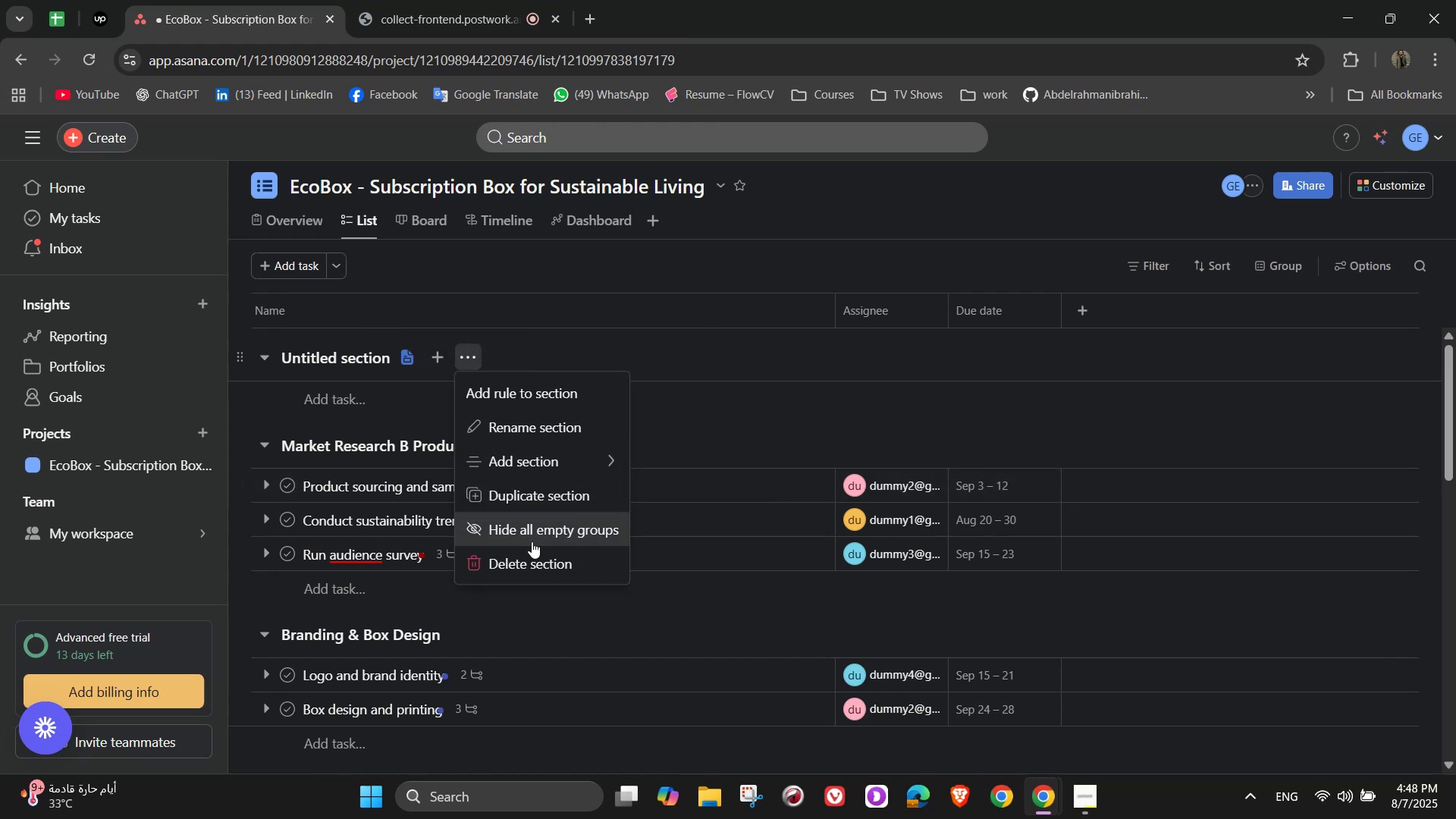 
left_click([533, 557])
 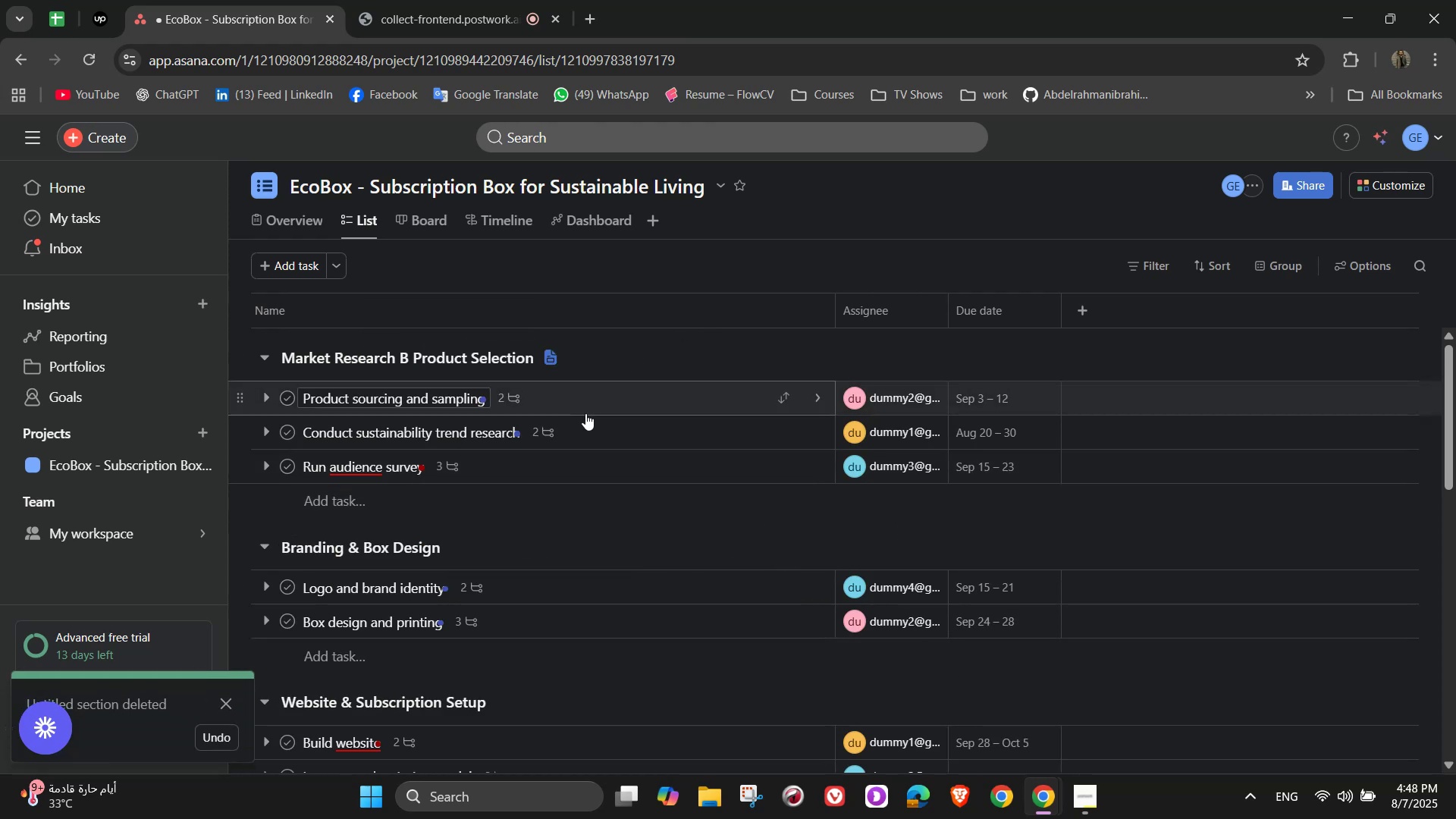 
wait(7.02)
 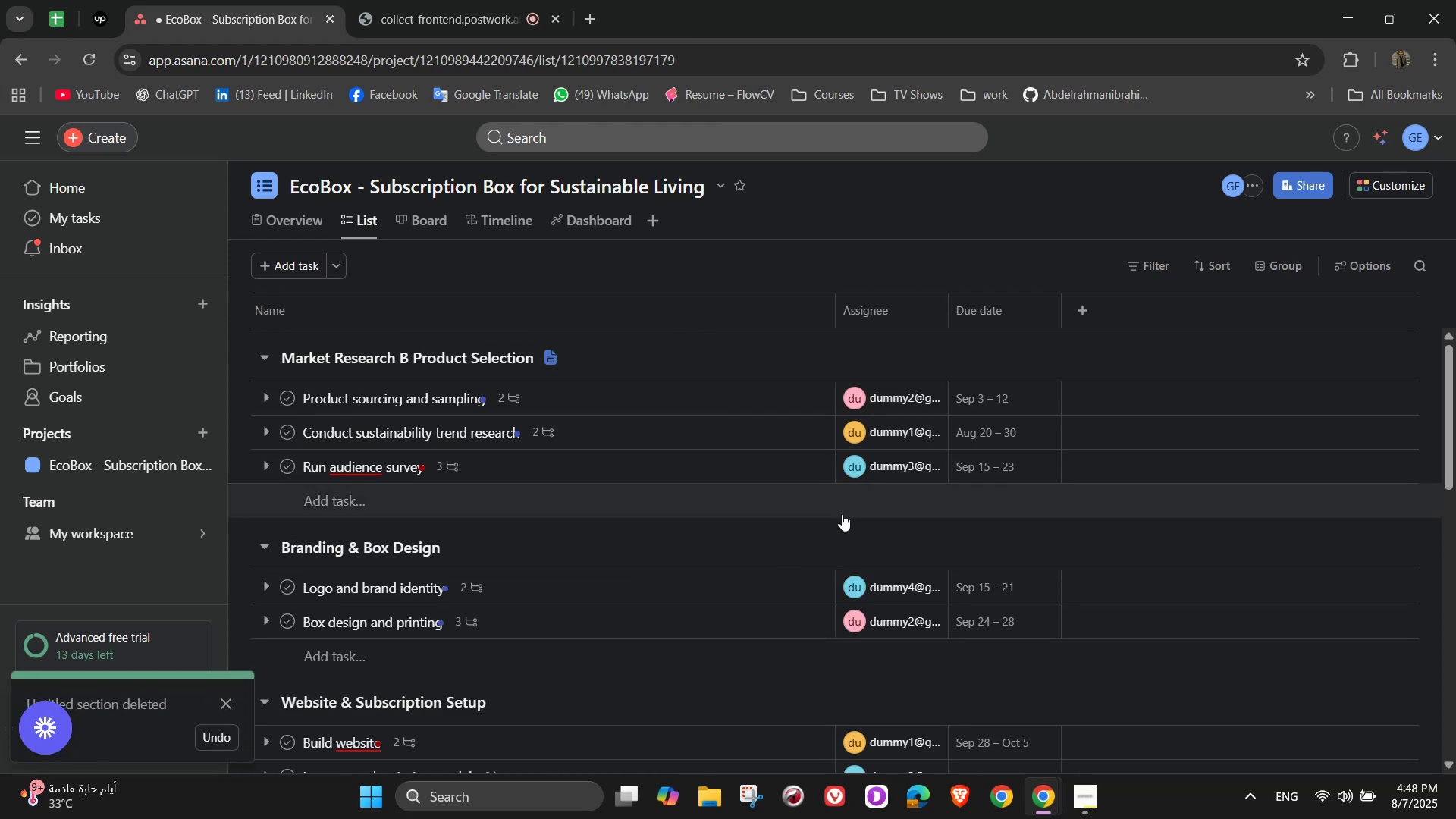 
left_click([438, 0])
 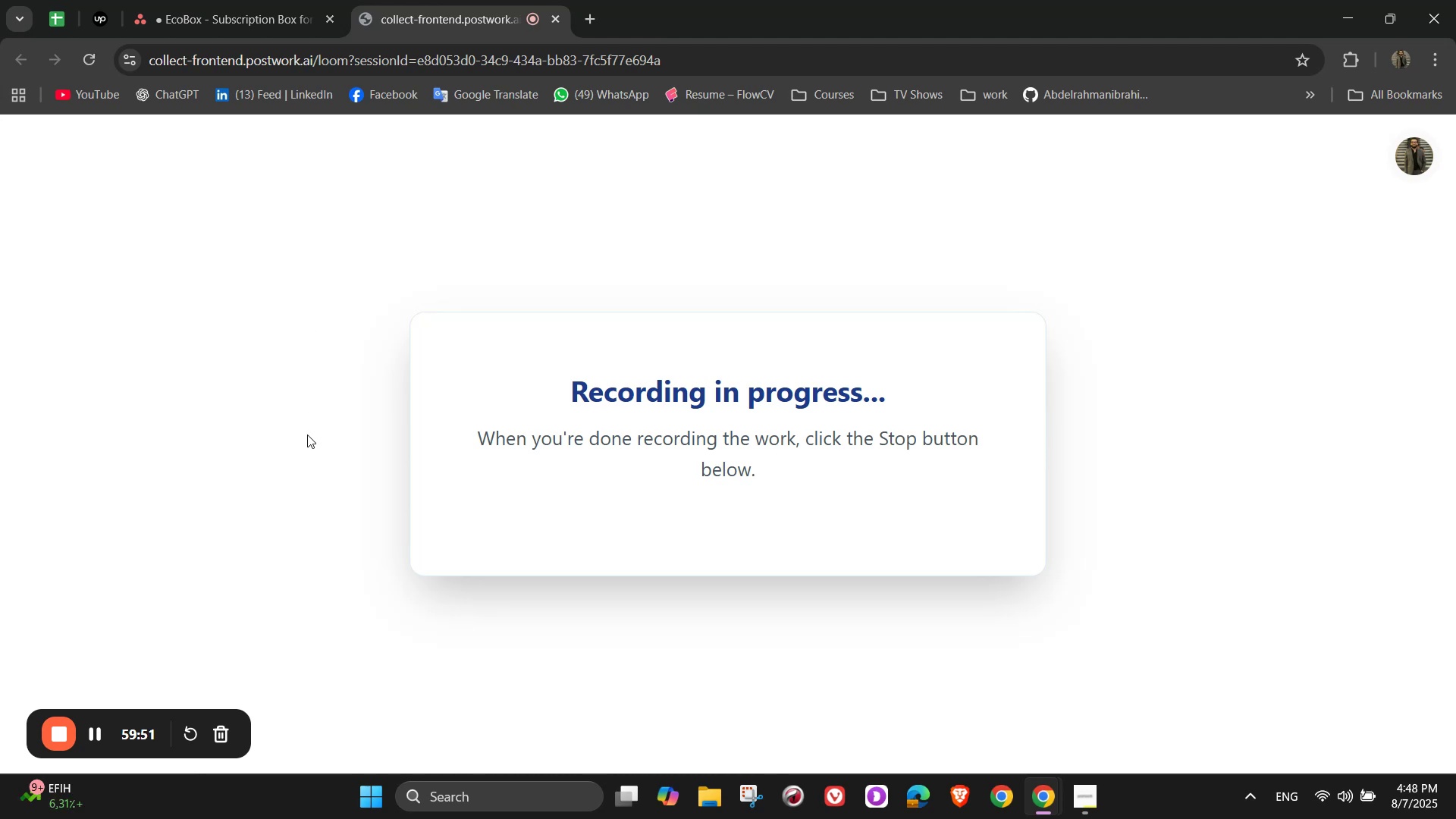 
left_click([273, 0])
 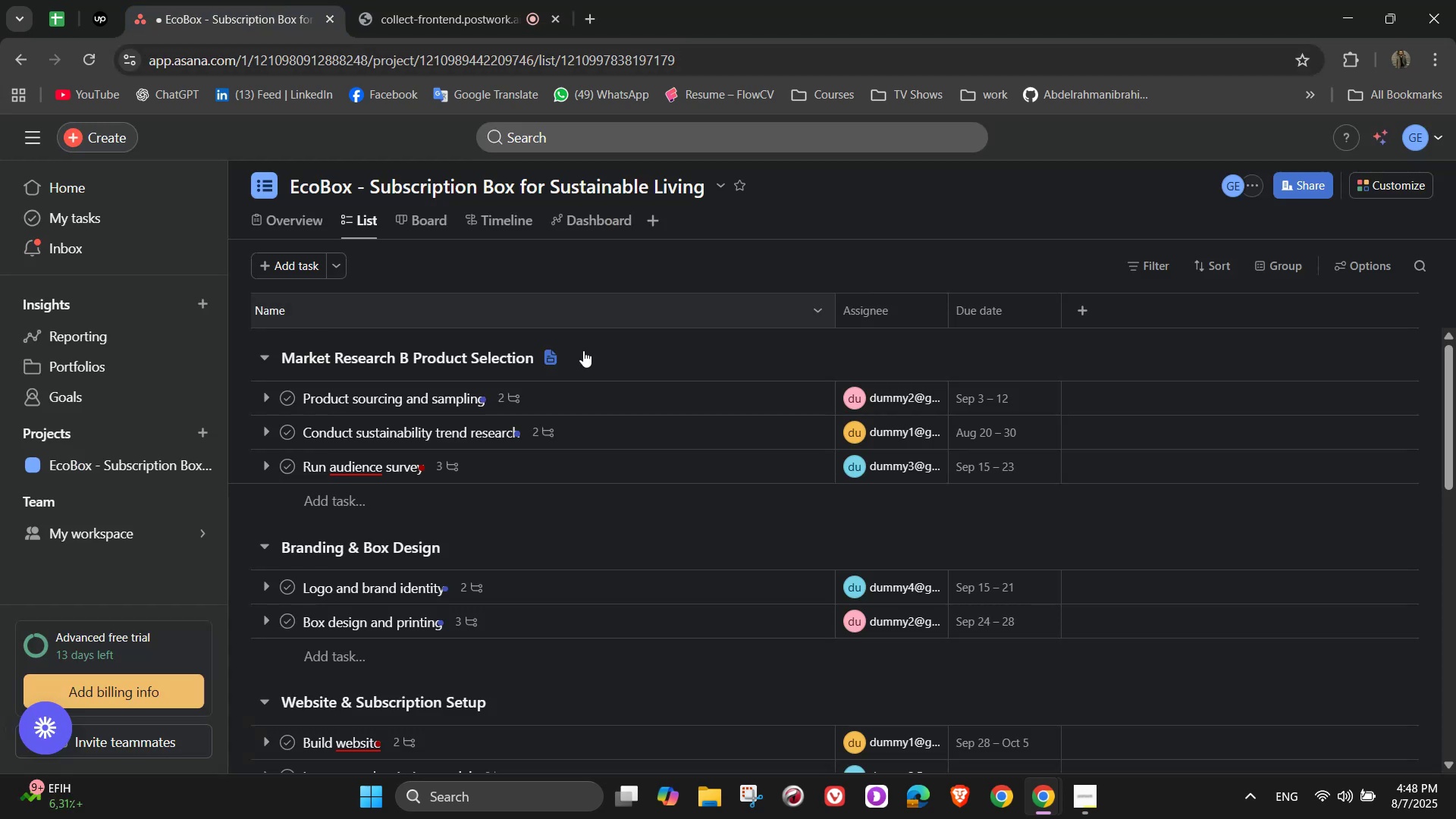 
scroll: coordinate [631, 403], scroll_direction: down, amount: 2.0
 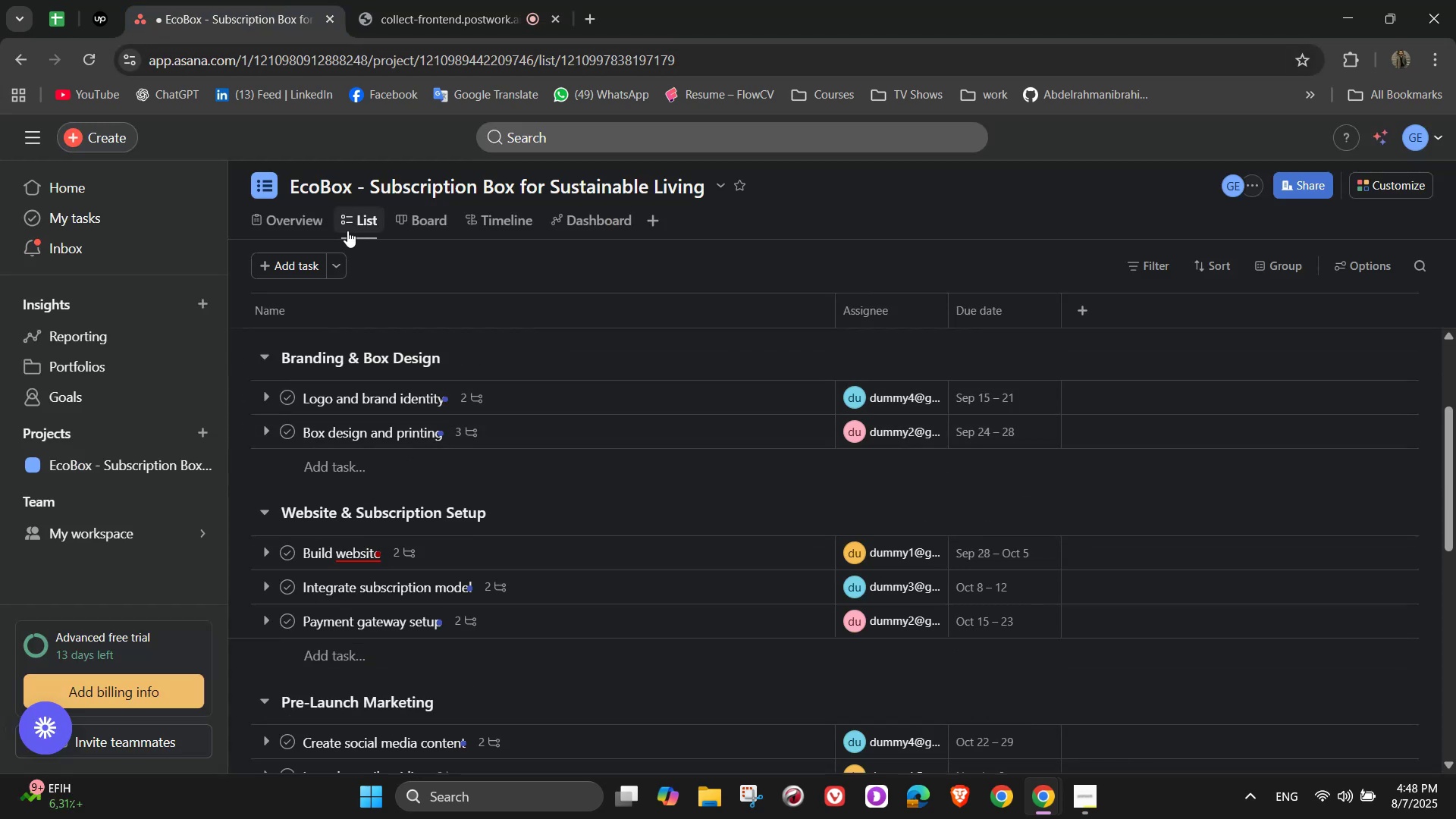 
left_click([304, 223])
 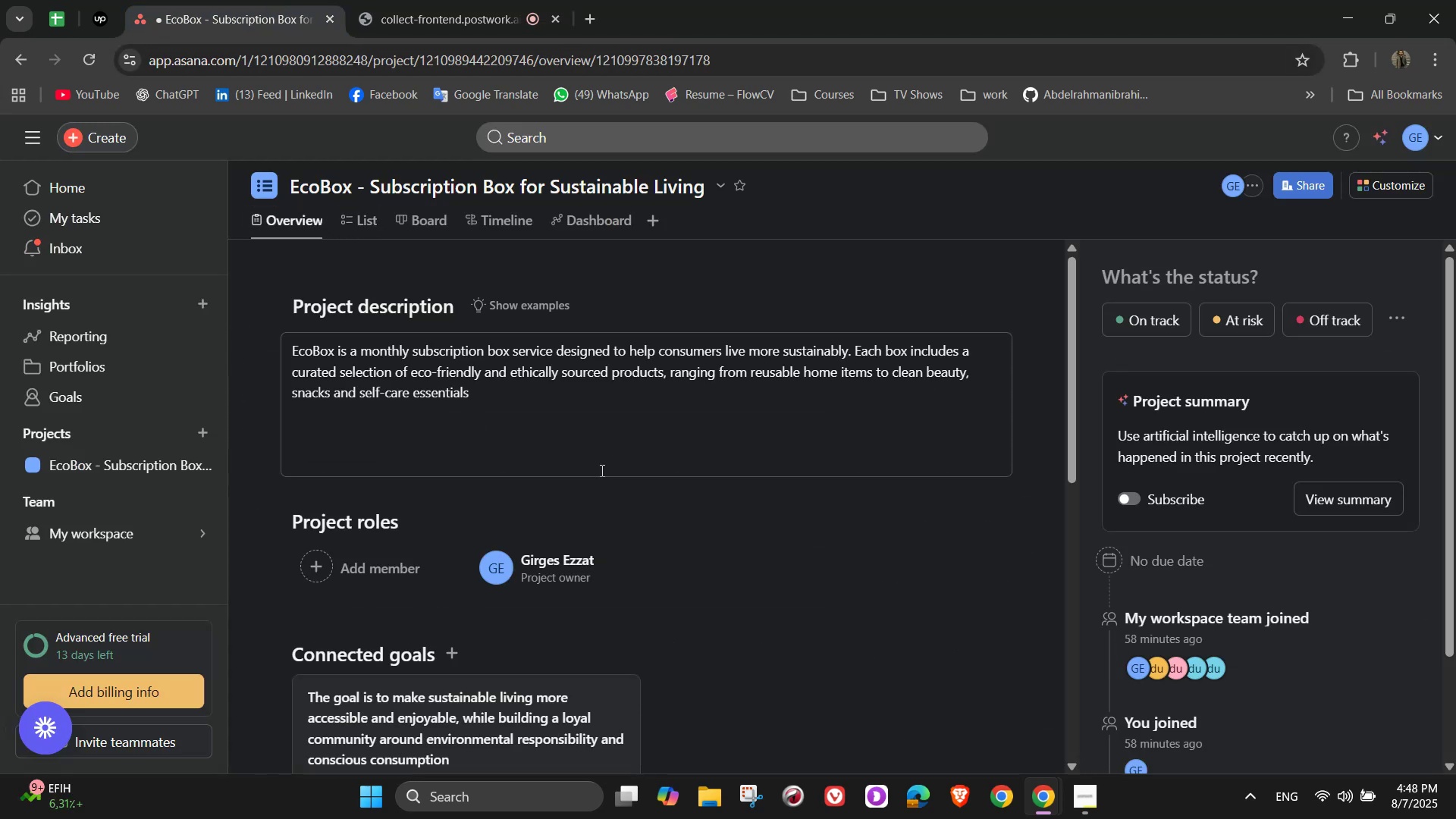 
scroll: coordinate [554, 635], scroll_direction: down, amount: 15.0
 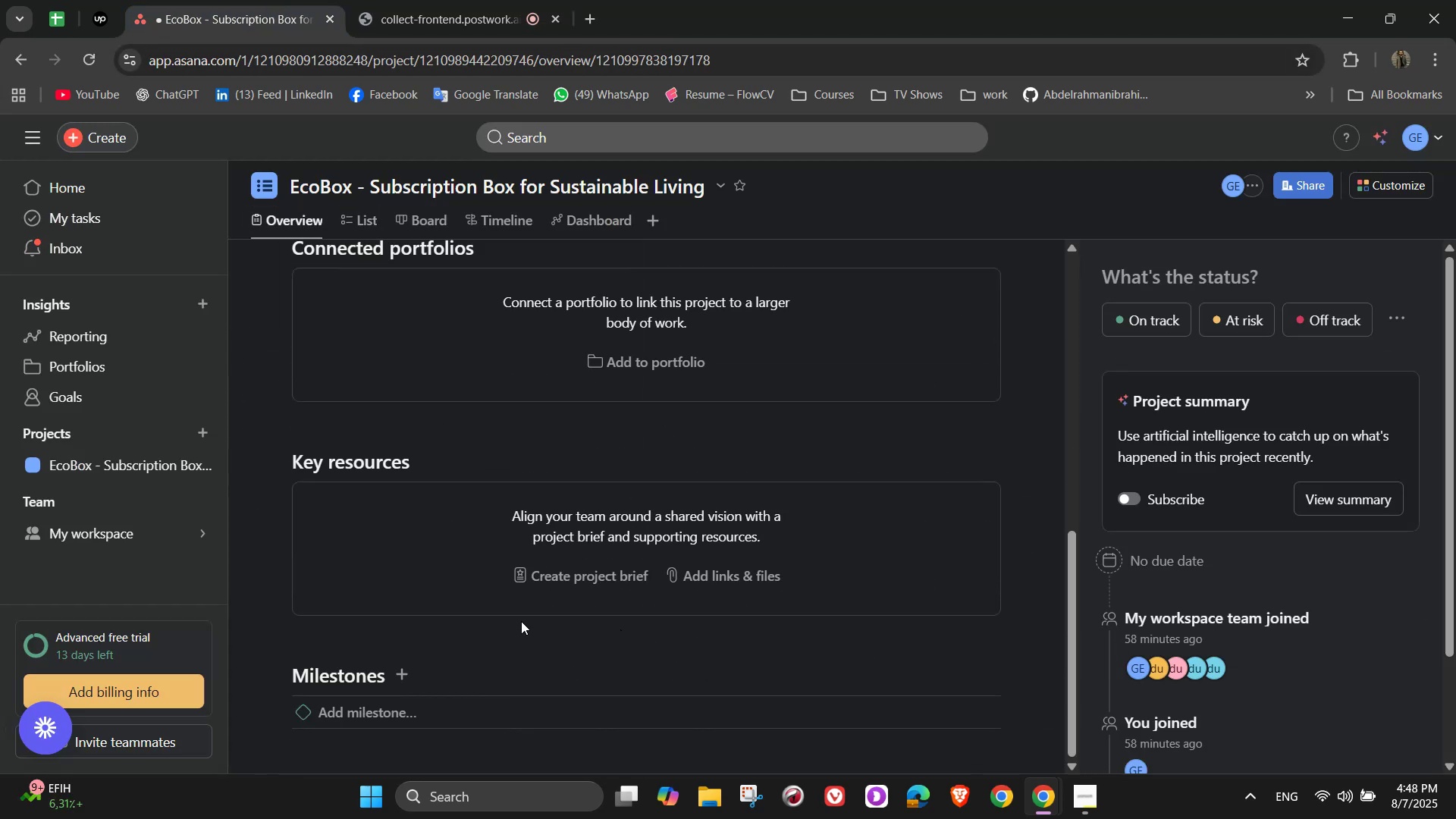 